 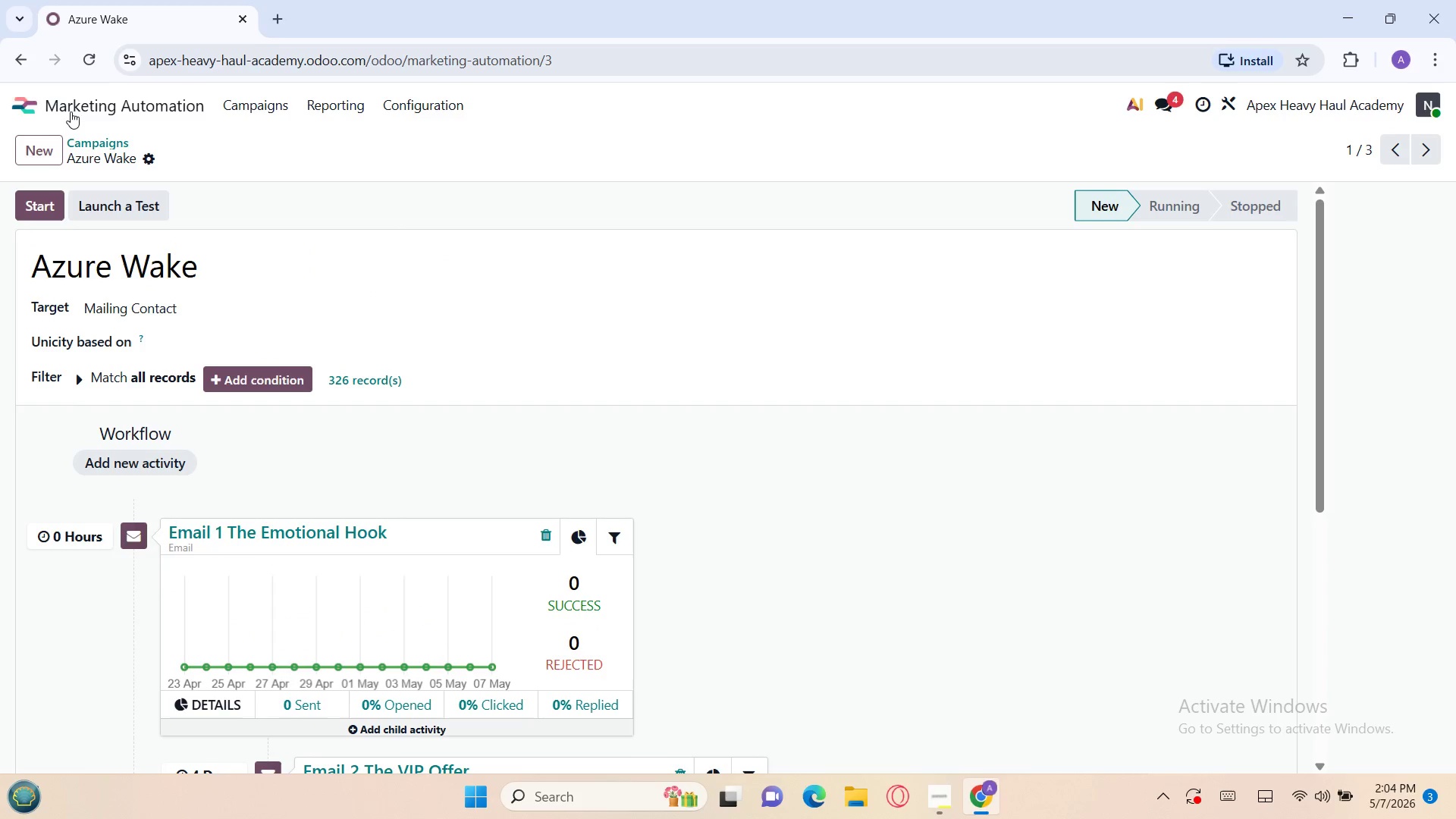 
left_click([69, 108])
 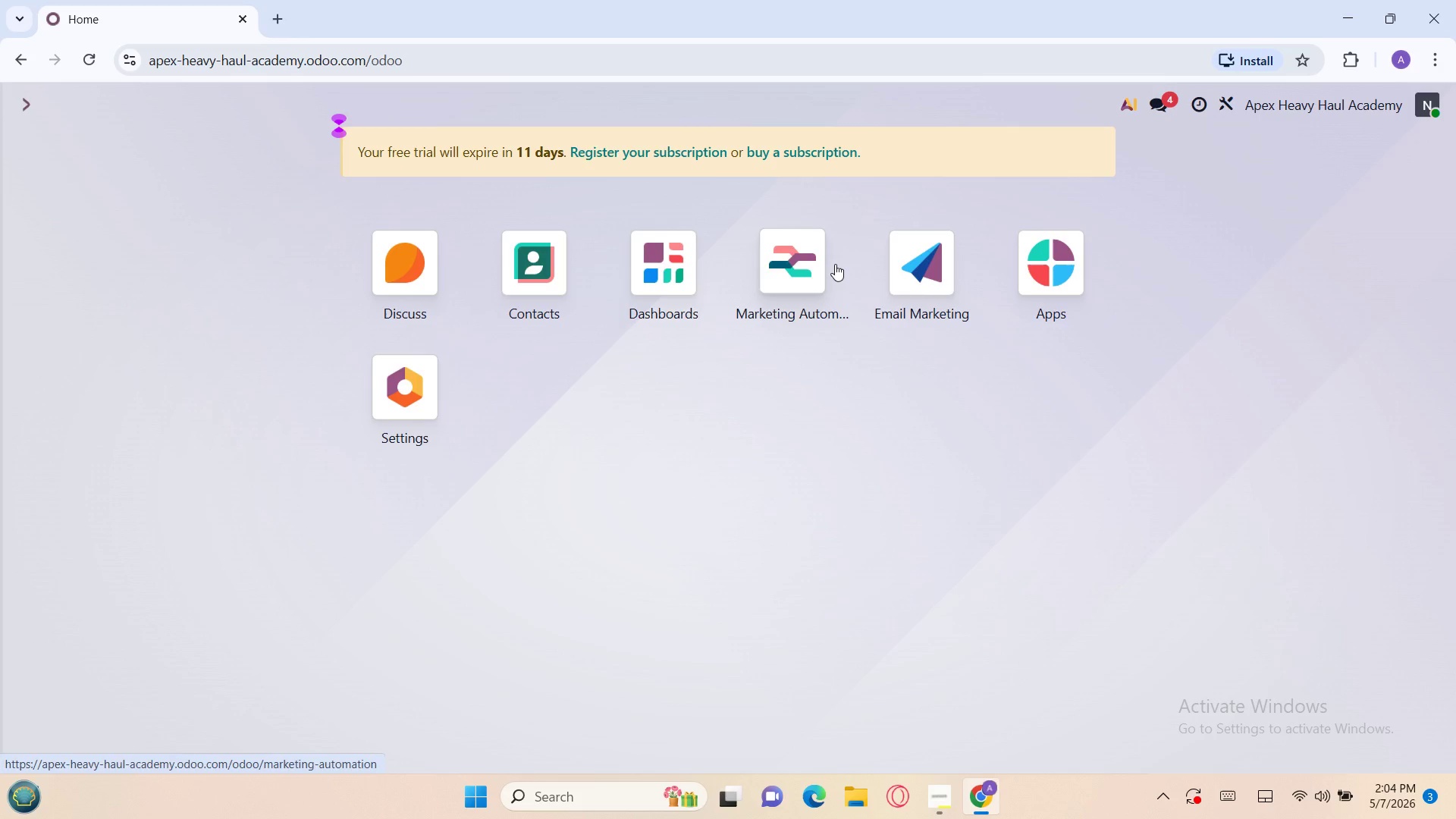 
left_click([913, 277])
 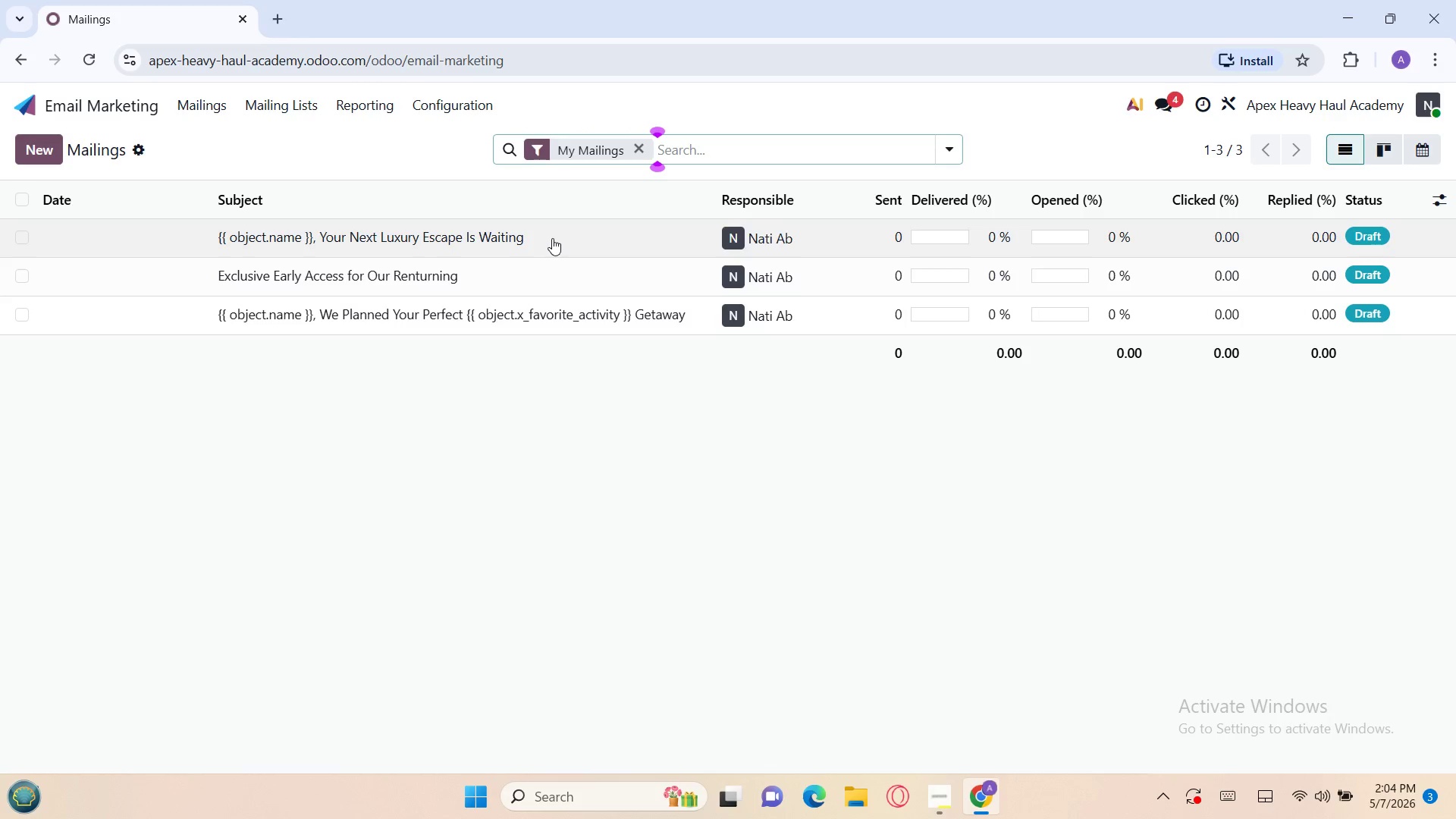 
left_click([550, 238])
 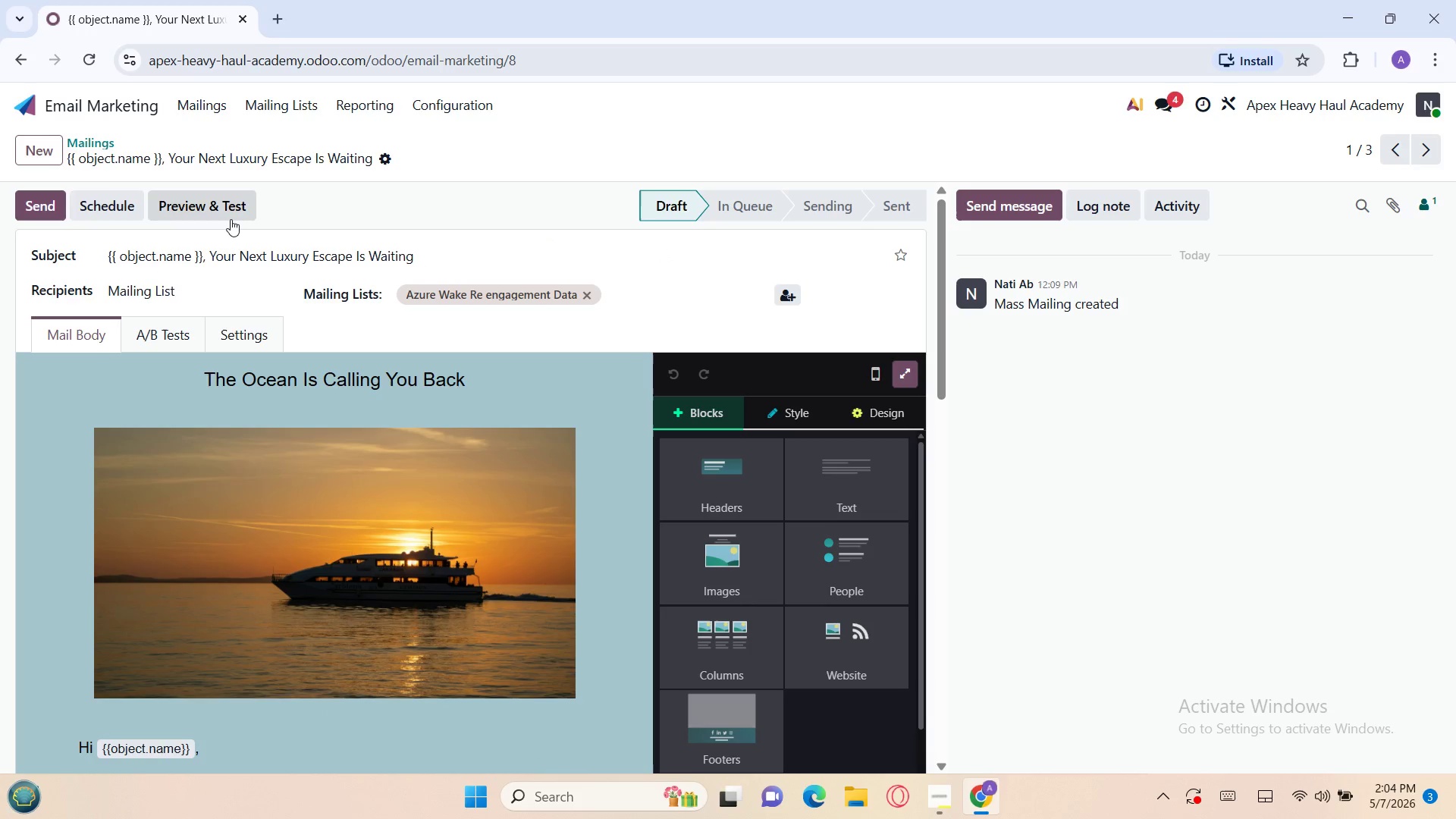 
left_click([220, 212])
 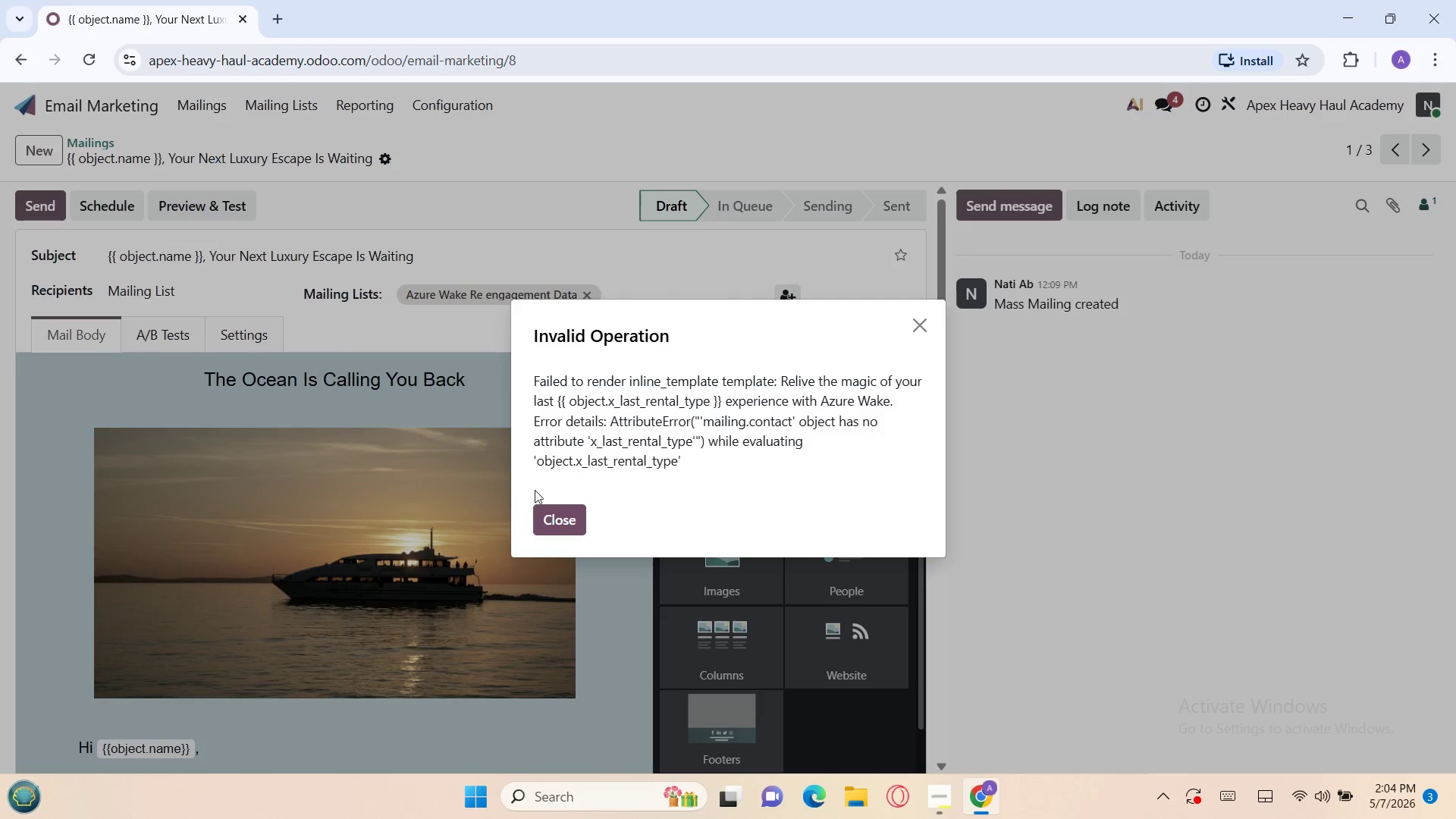 
left_click([554, 514])
 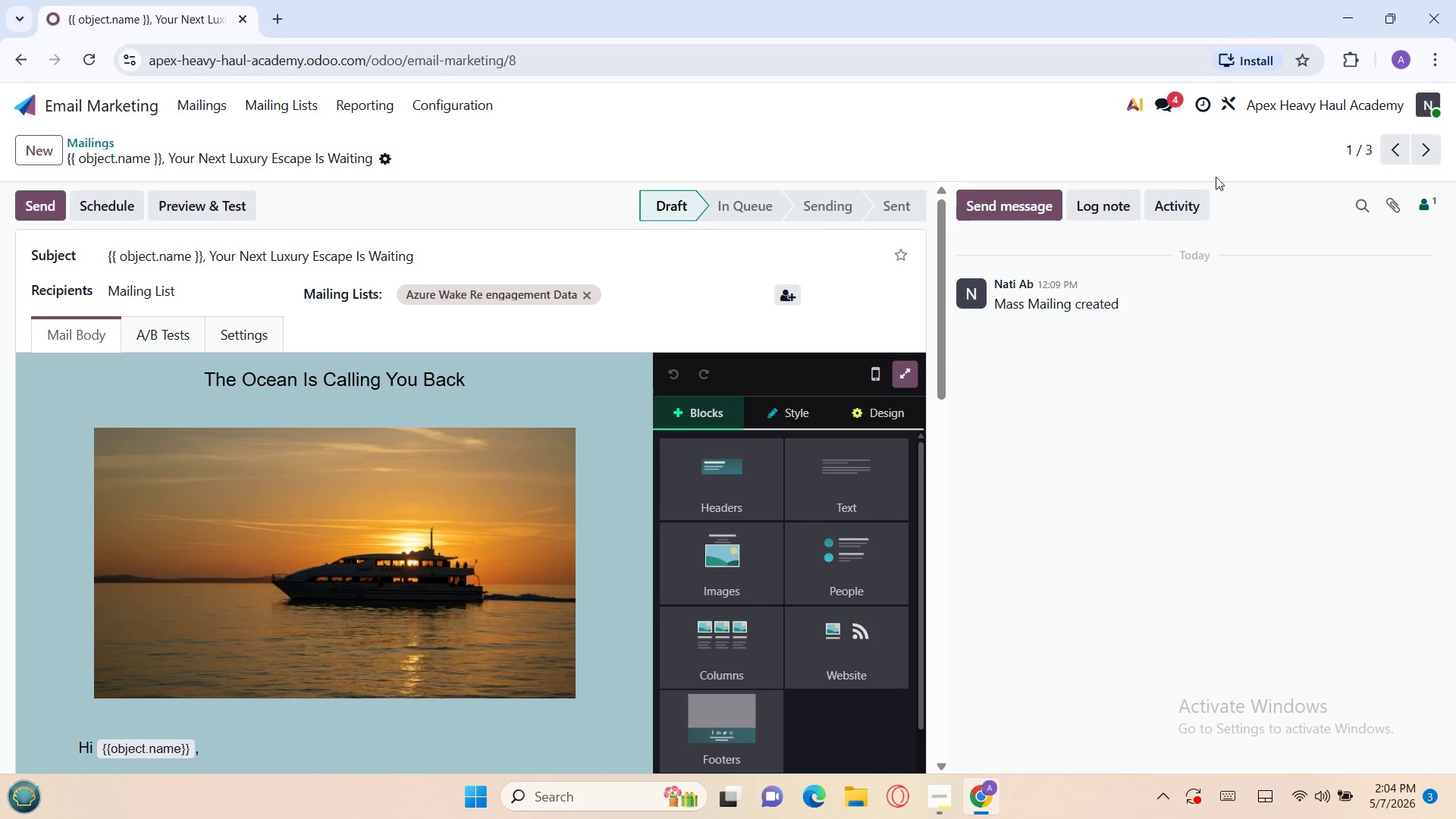 
left_click([1439, 54])
 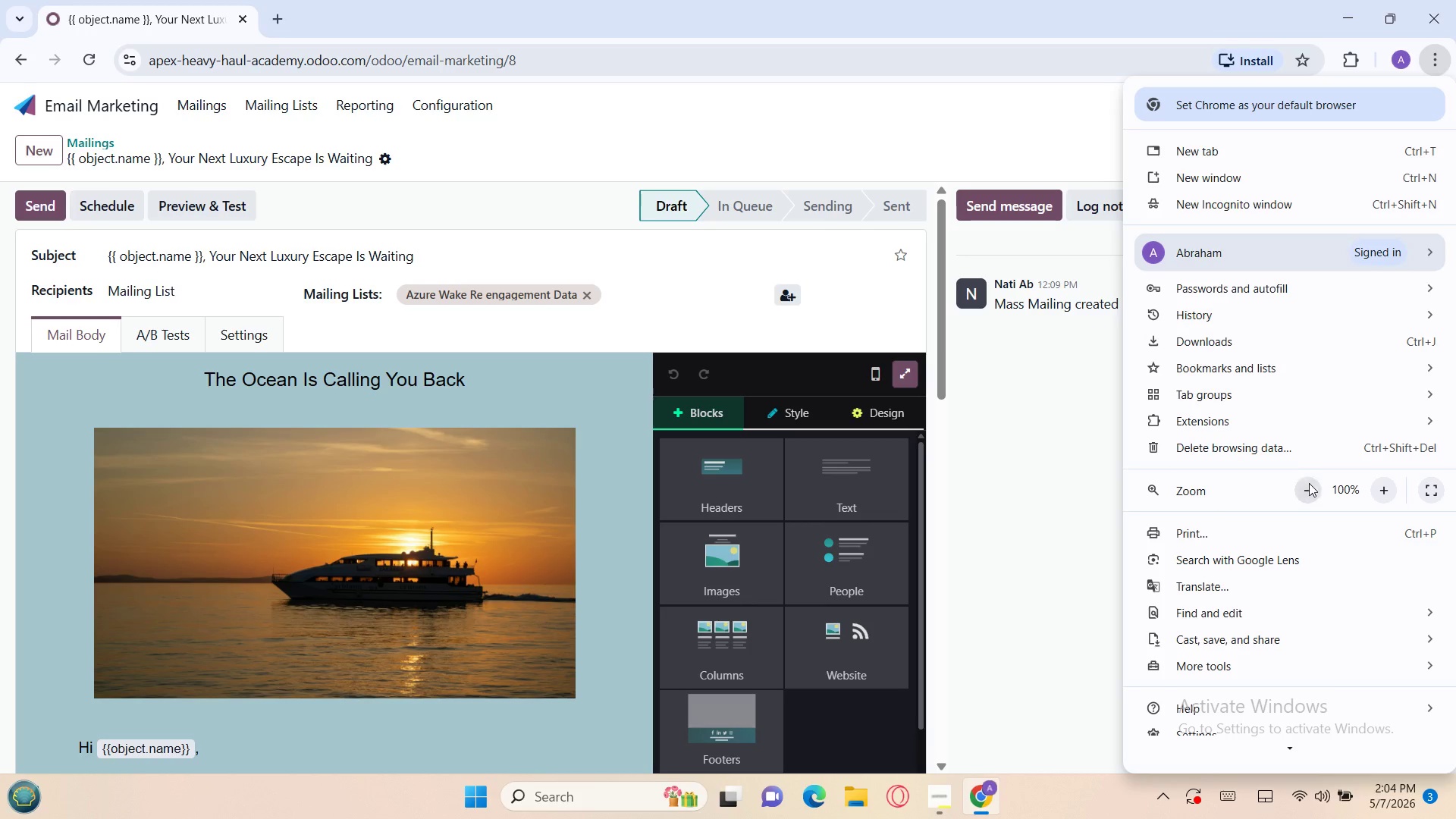 
left_click([1312, 484])
 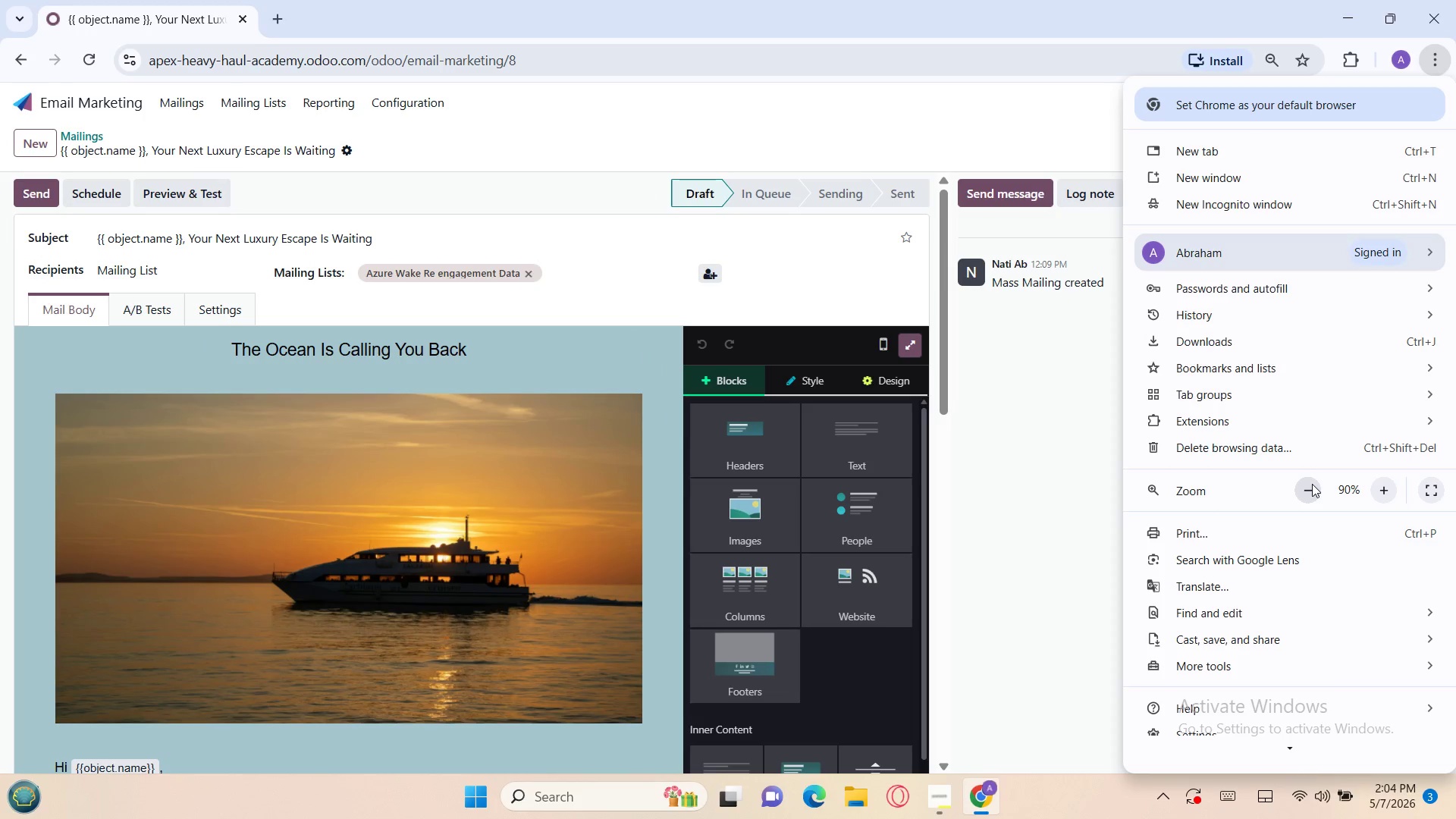 
left_click([1312, 484])
 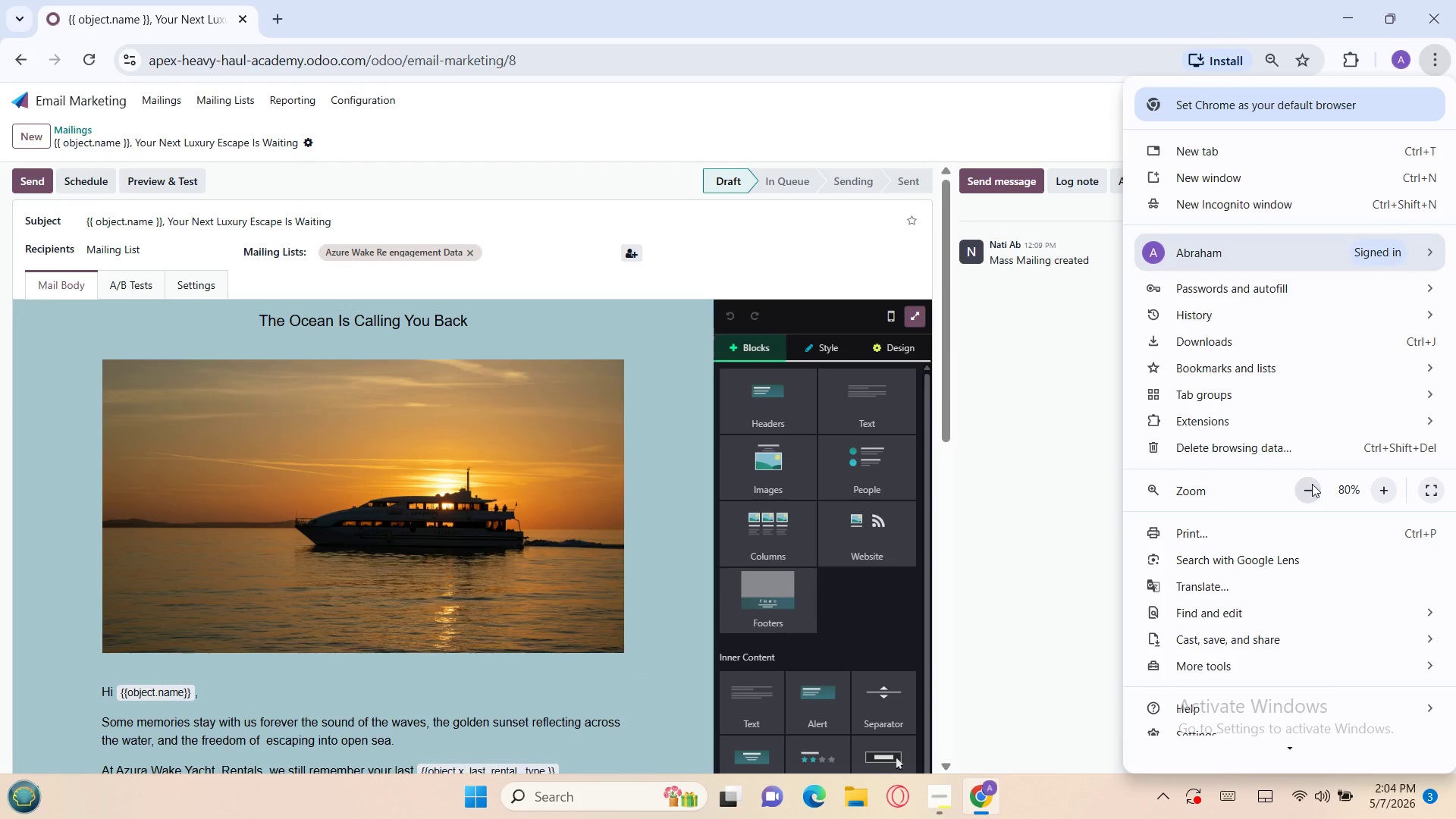 
left_click([1312, 484])
 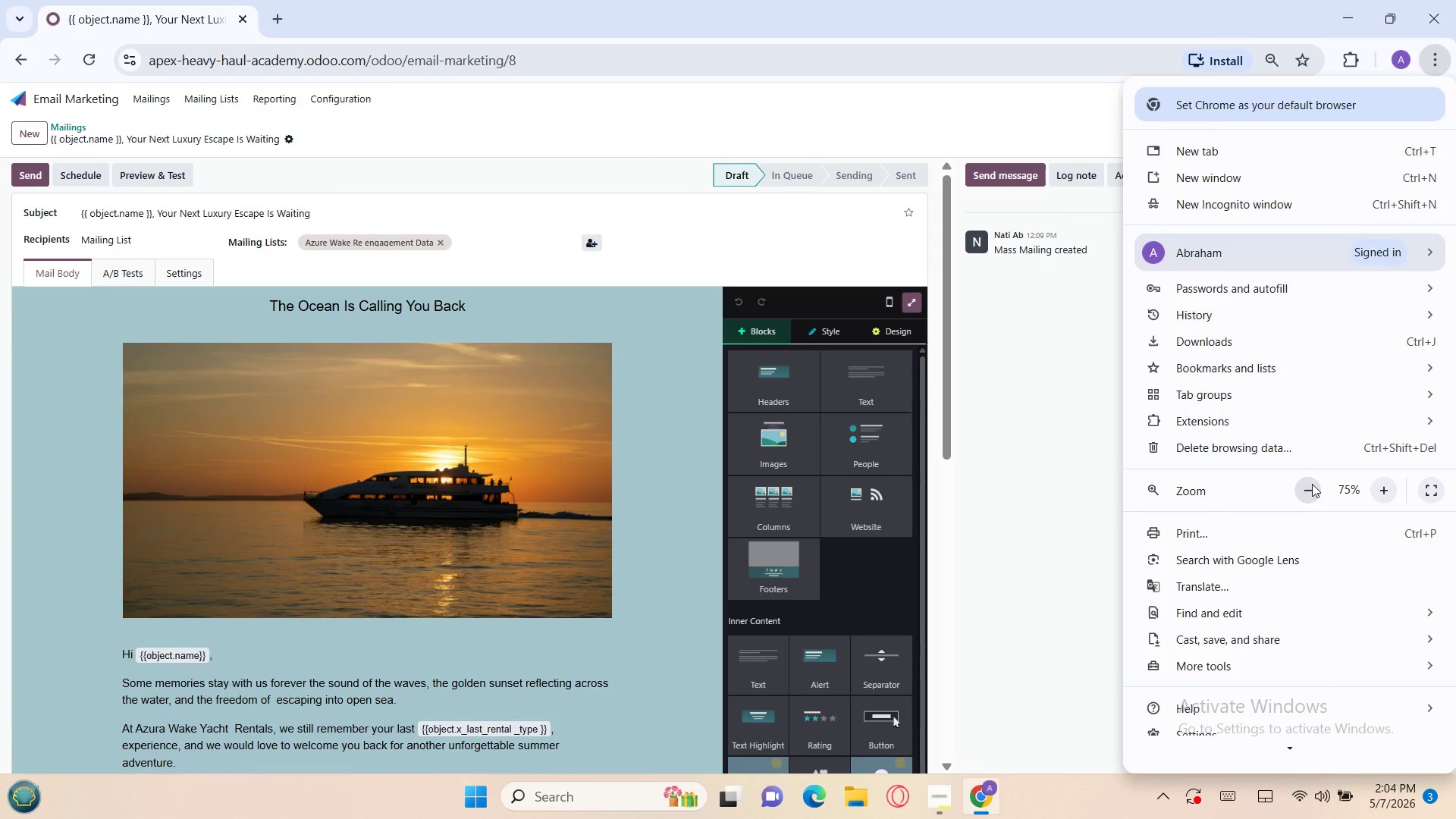 
left_click([1312, 484])
 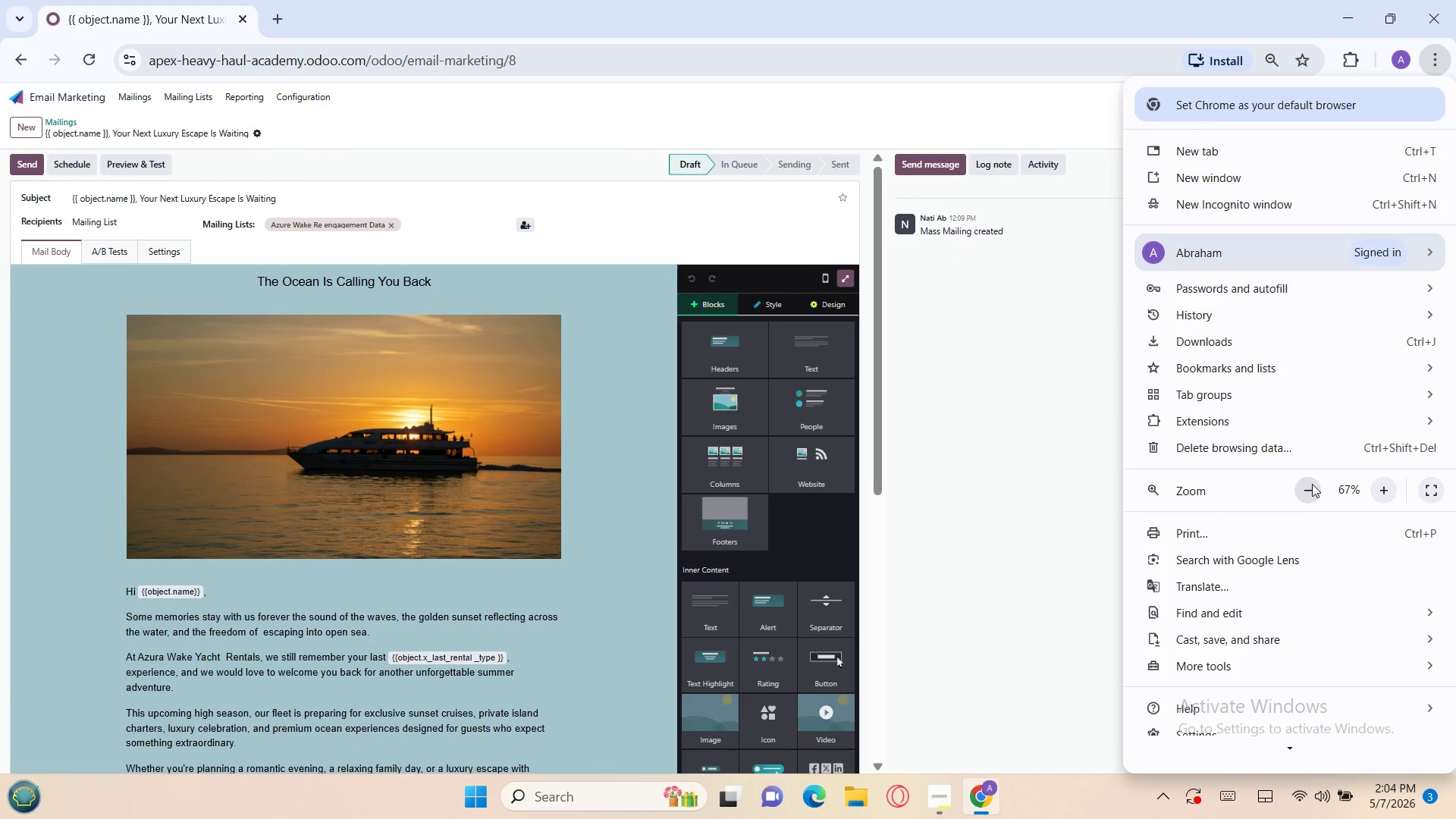 
left_click([1312, 484])
 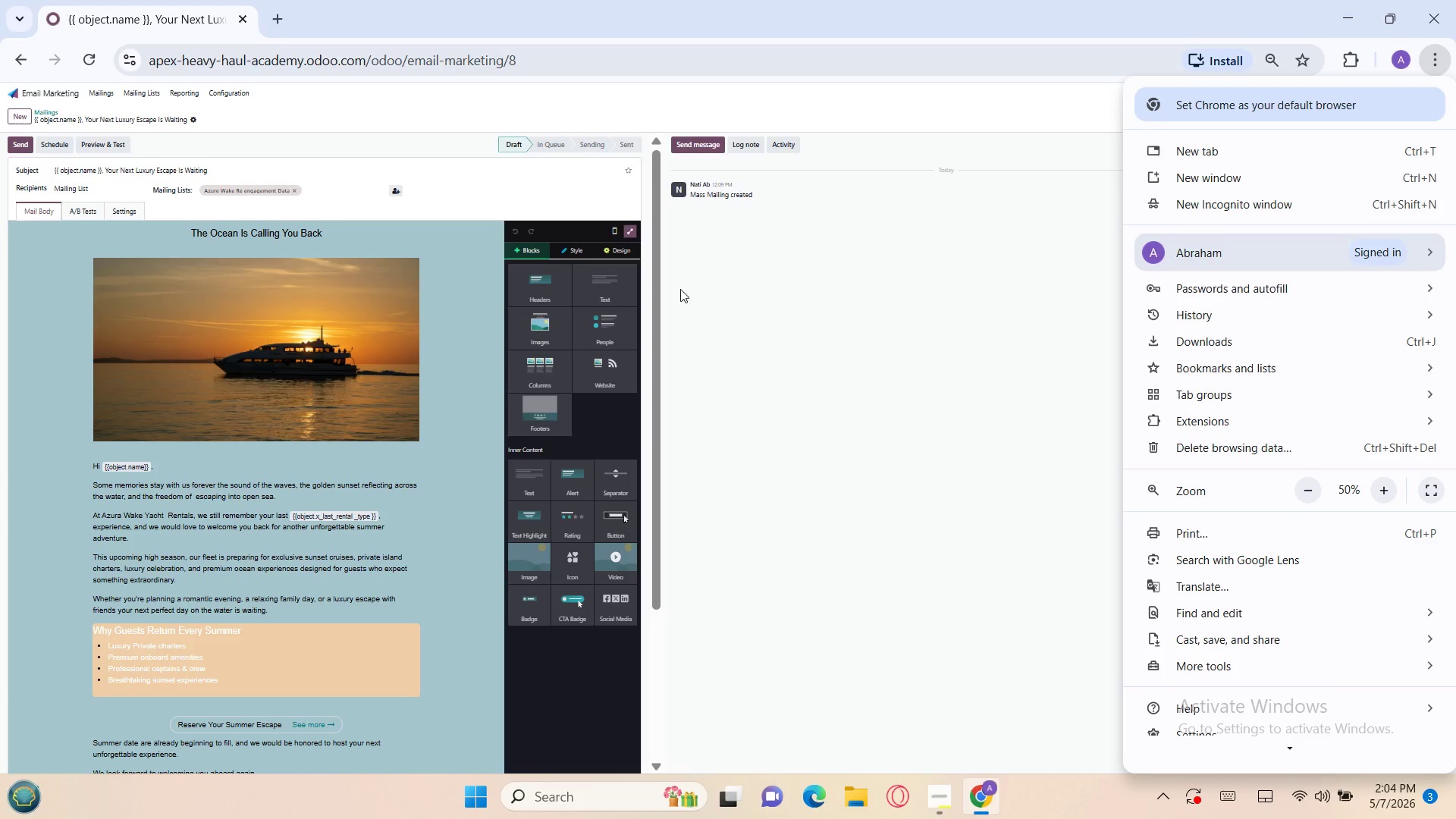 
left_click([626, 232])
 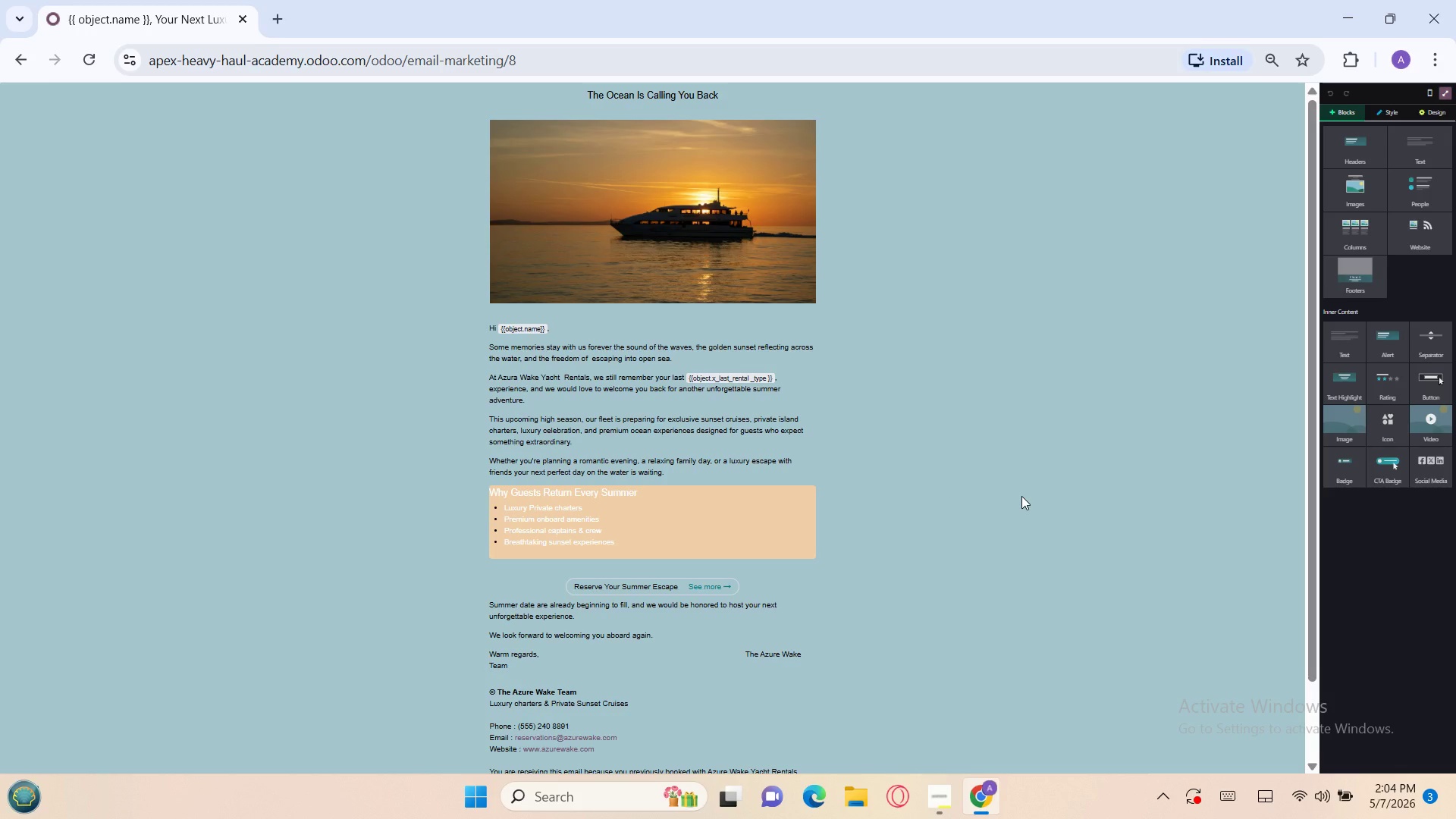 
wait(9.81)
 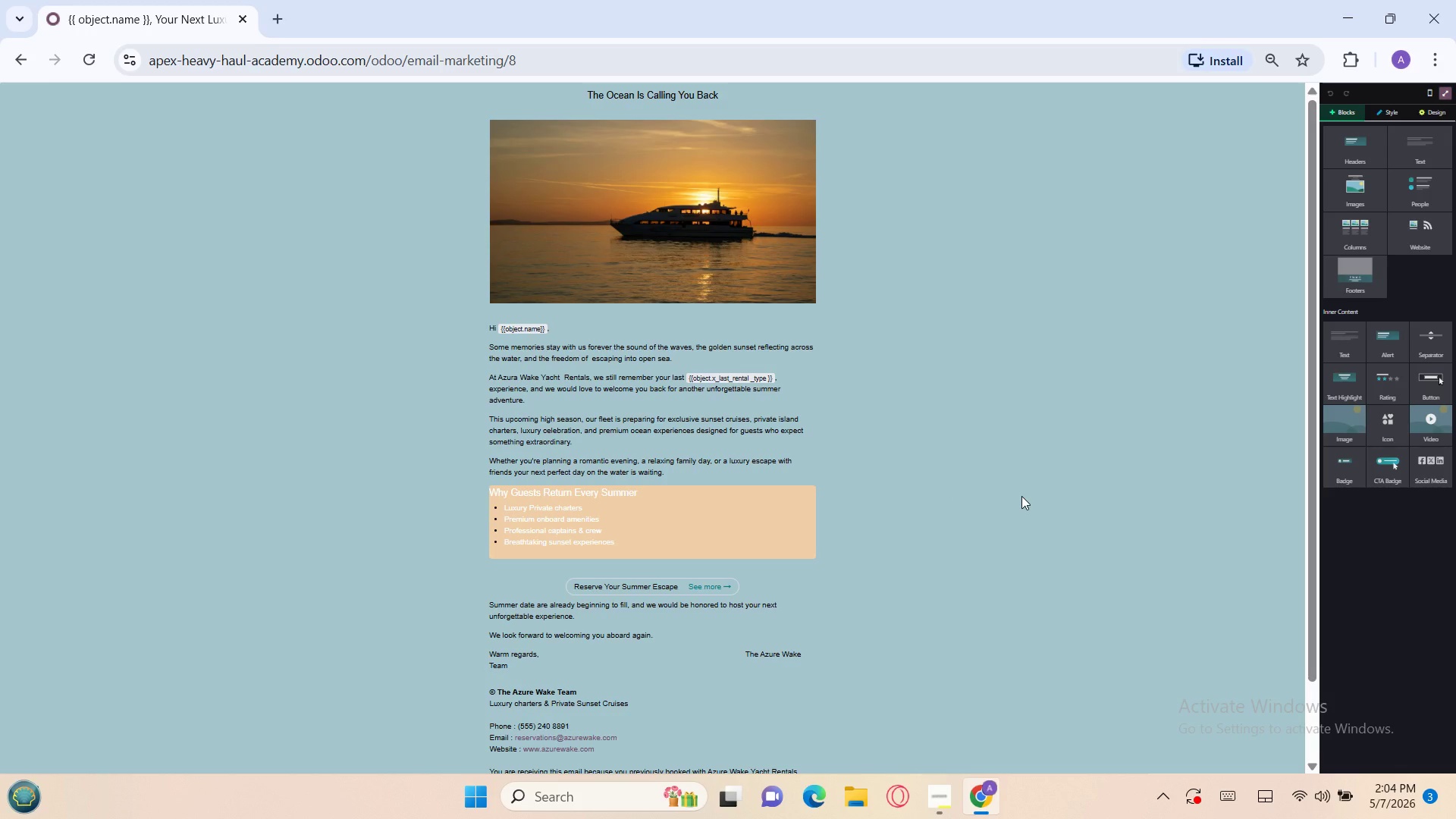 
left_click([1424, 112])
 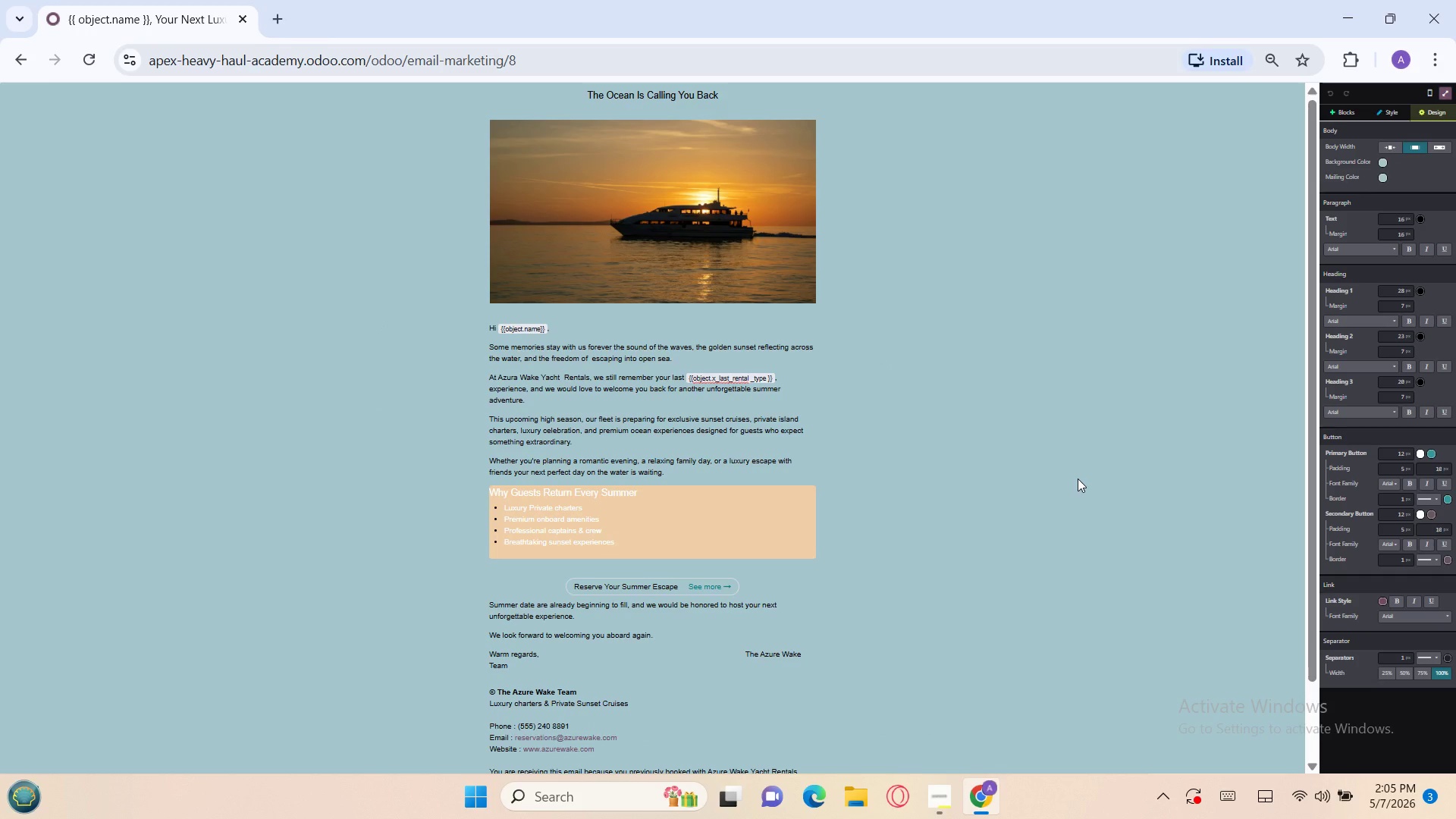 
wait(18.66)
 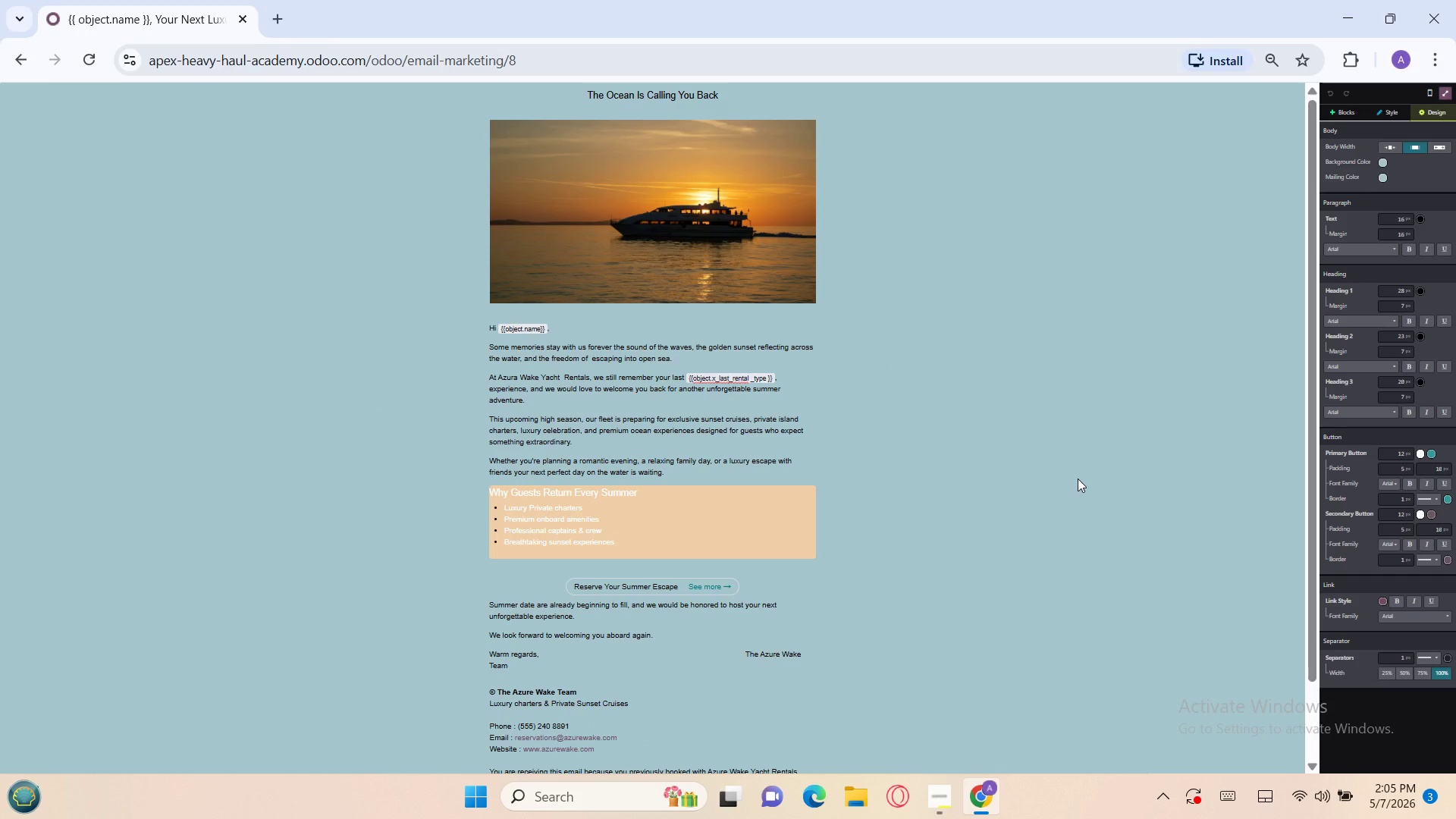 
key(Meta+PrintScreen)
 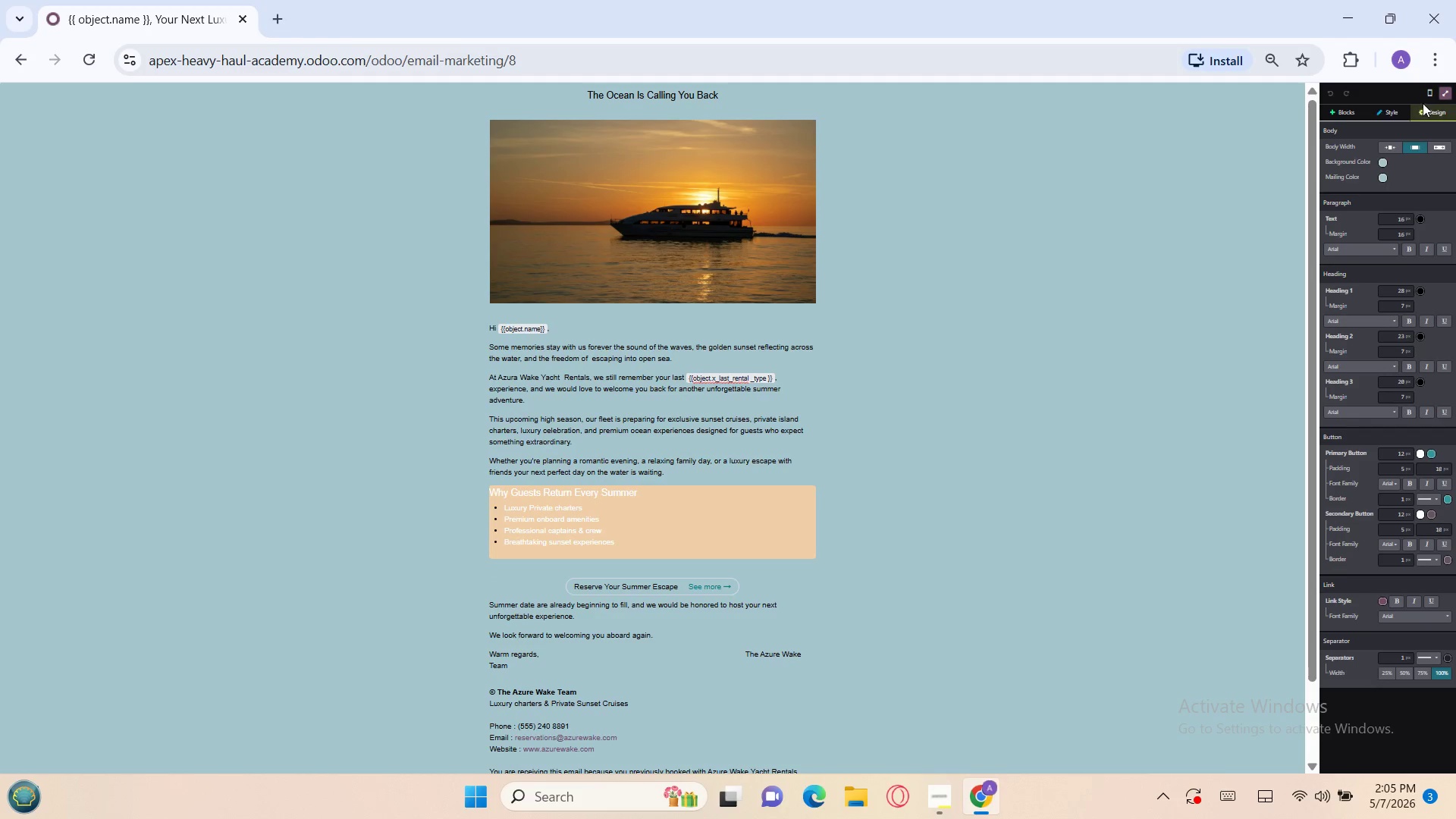 
left_click([1446, 96])
 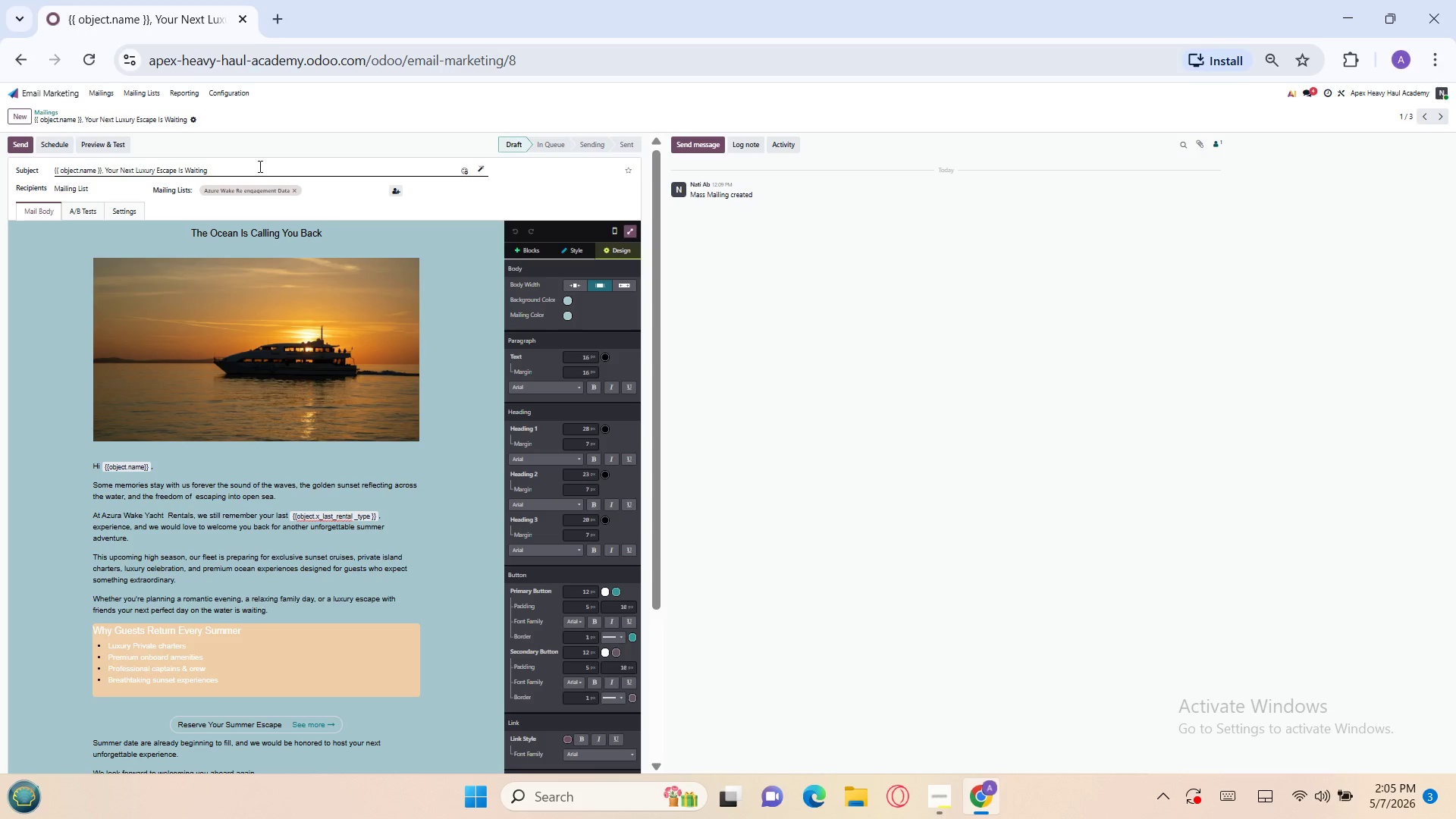 
left_click([222, 172])
 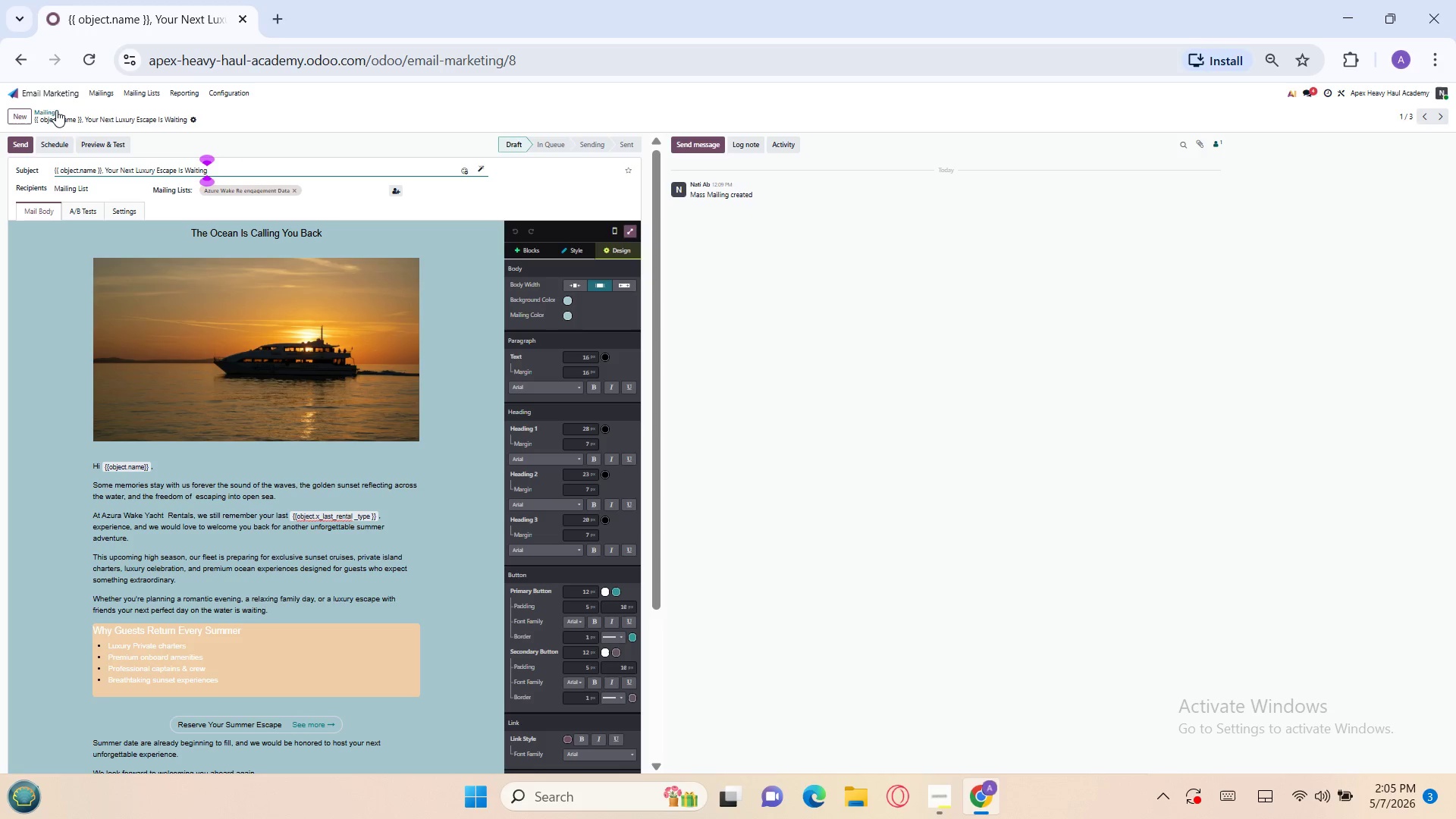 
left_click([53, 111])
 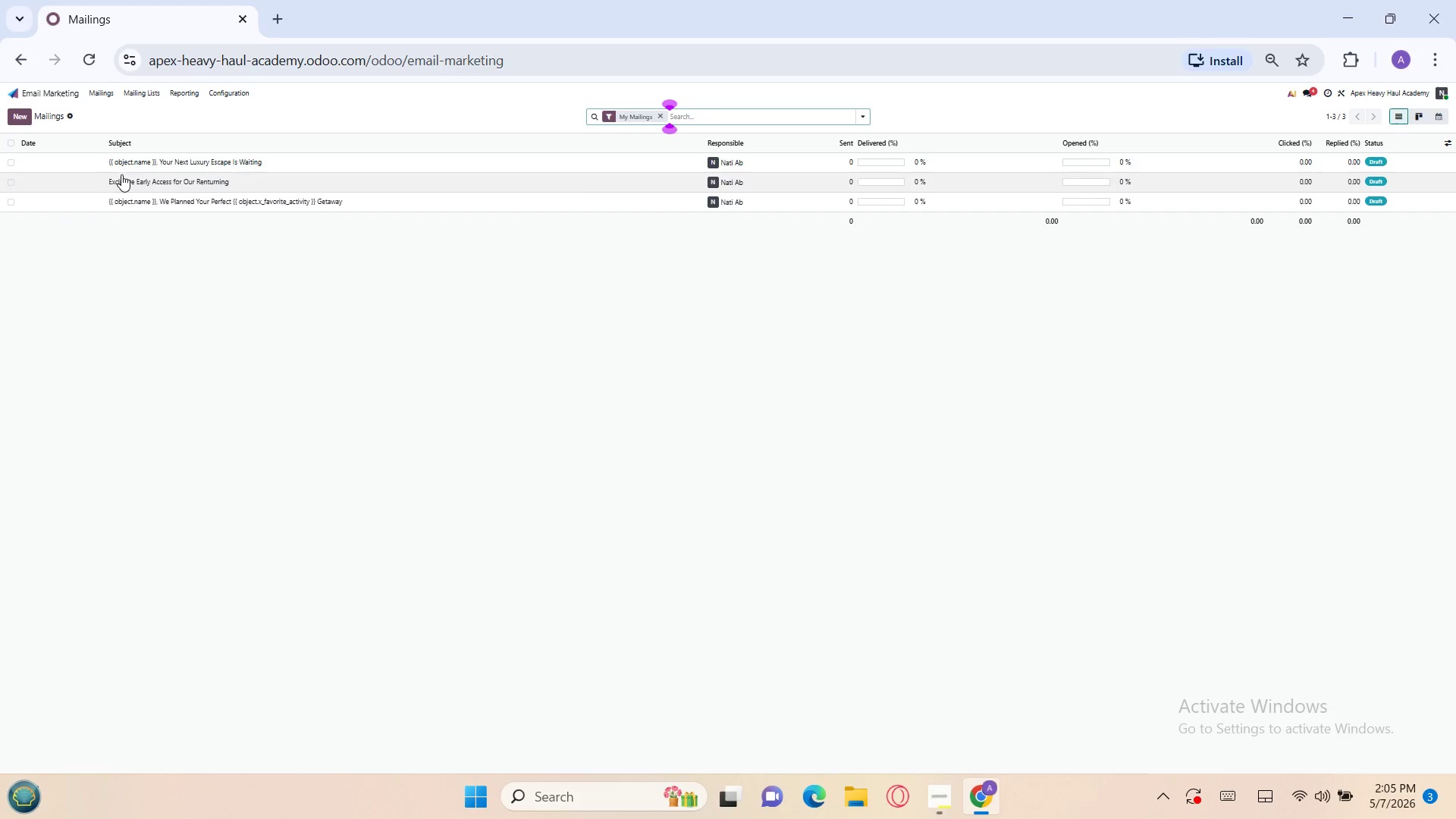 
left_click([121, 175])
 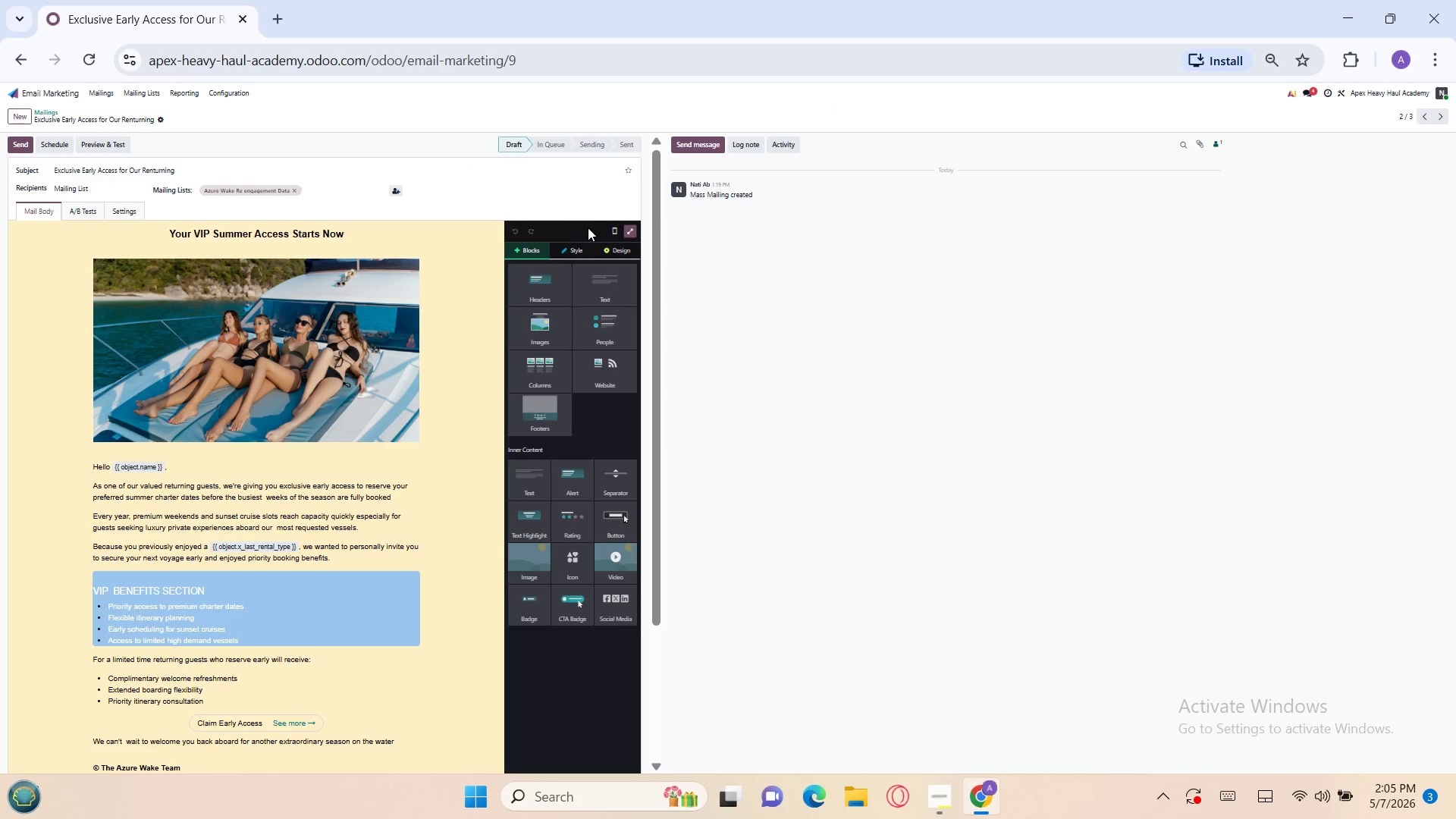 
left_click([626, 231])
 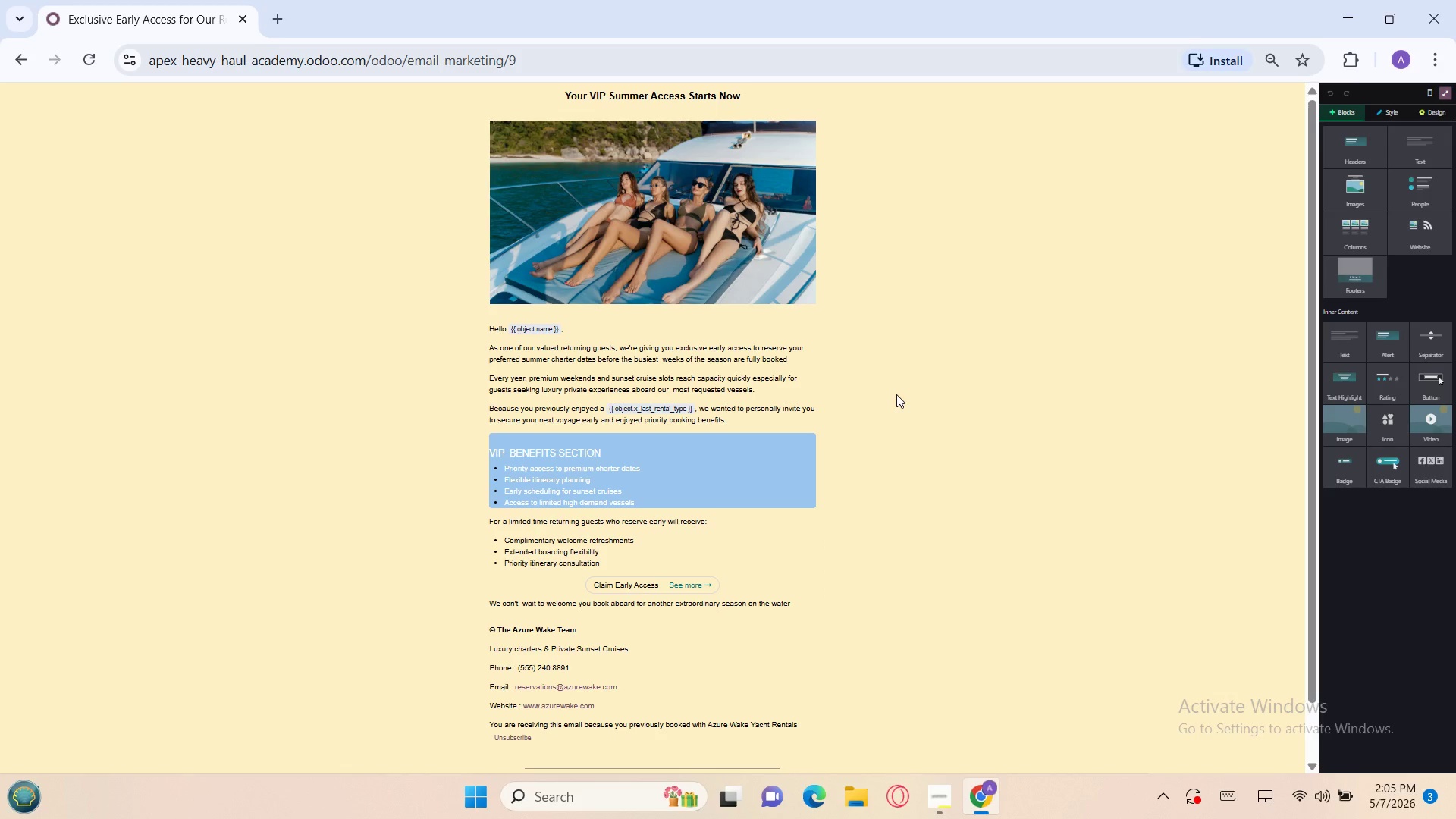 
key(Meta+PrintScreen)
 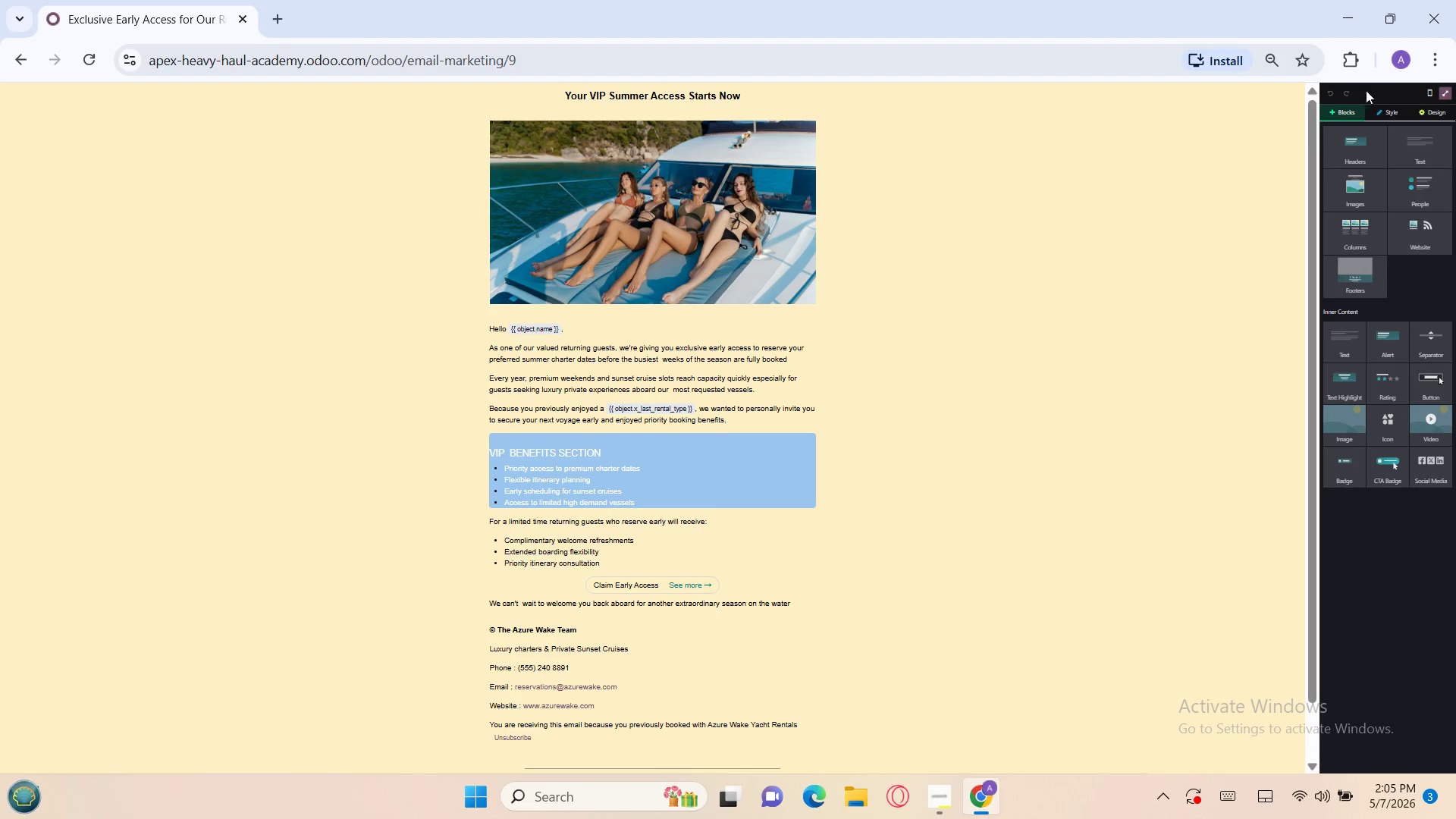 
left_click([1448, 87])
 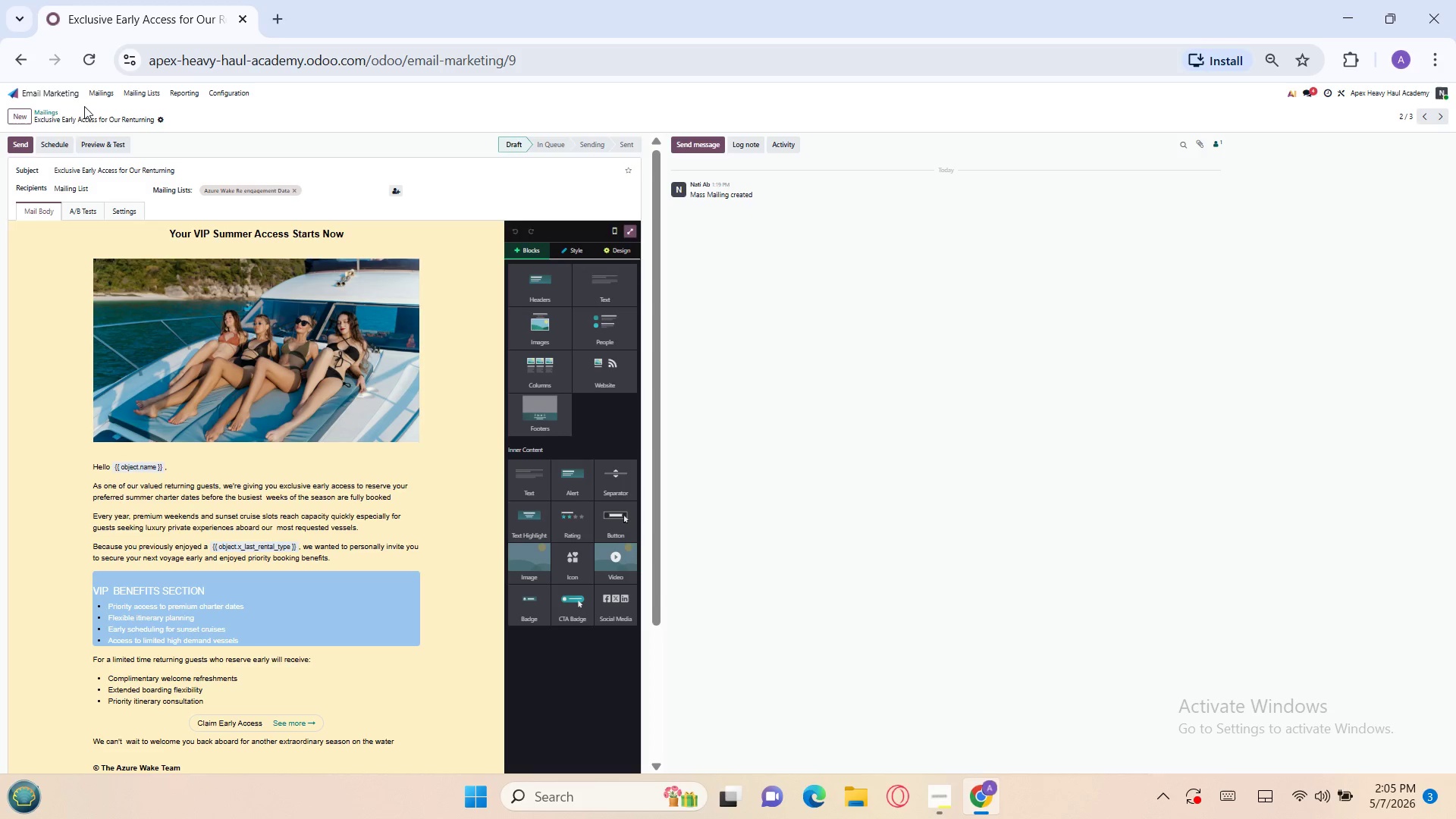 
left_click([96, 91])
 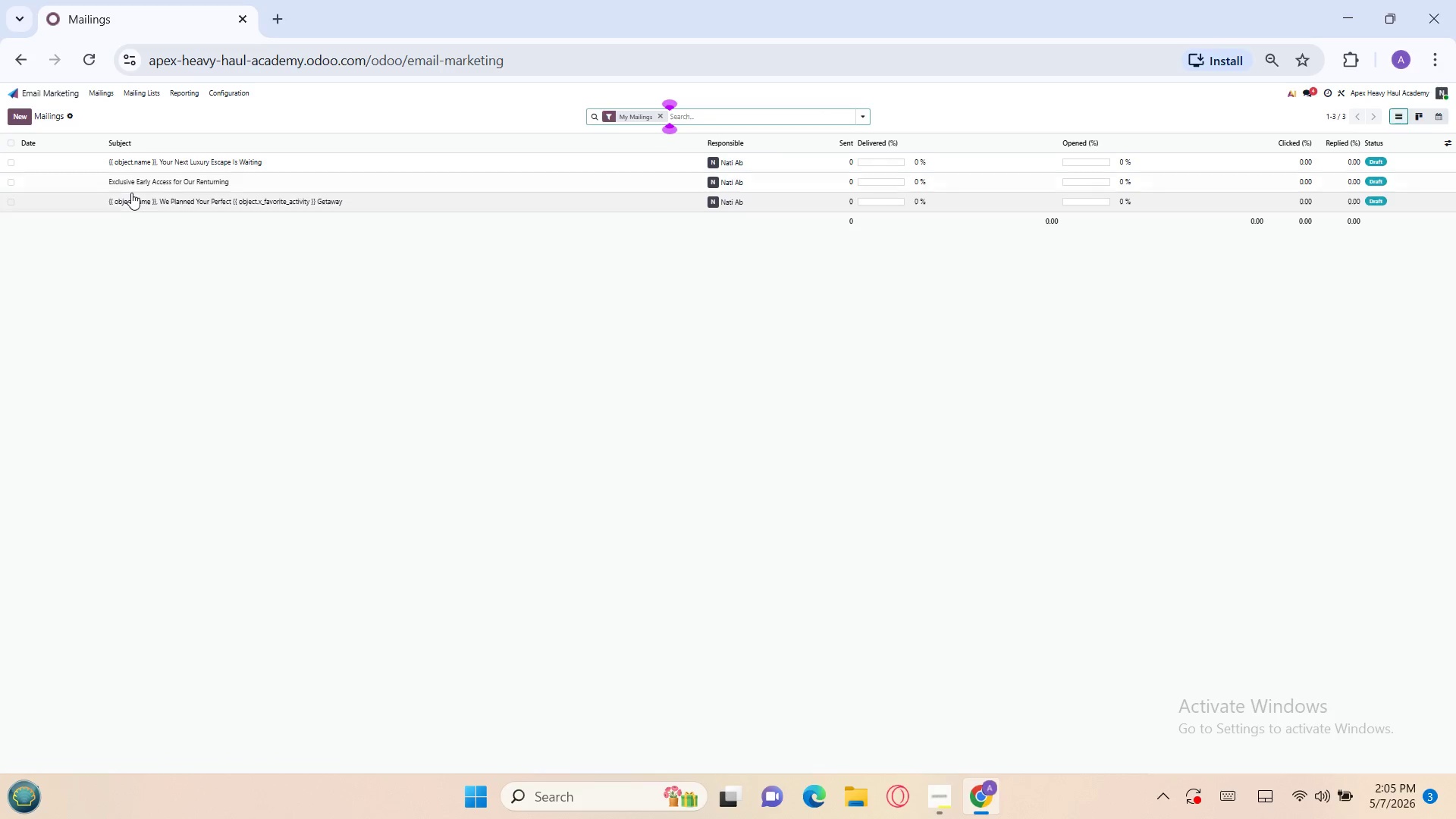 
left_click([131, 195])
 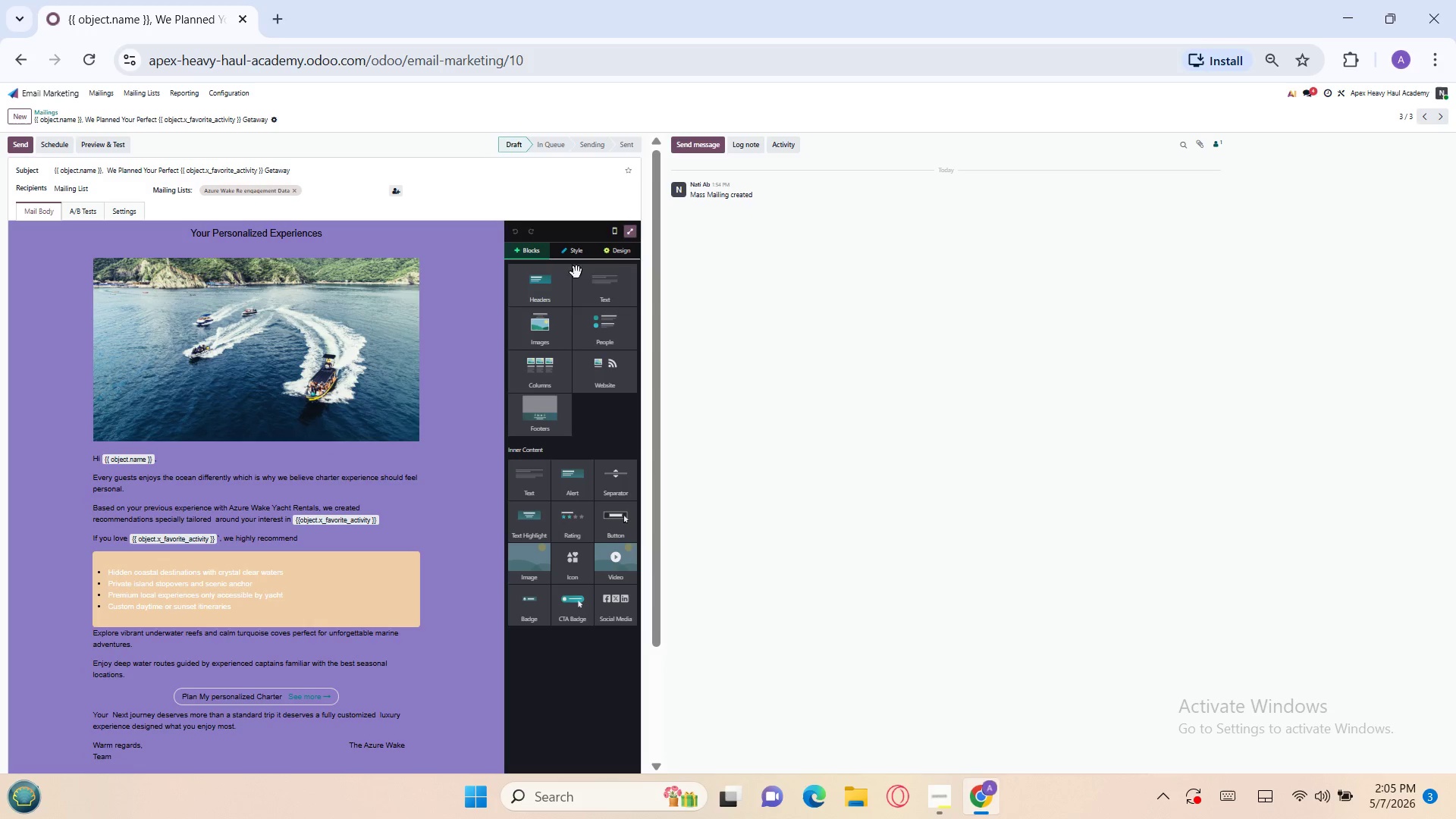 
wait(5.48)
 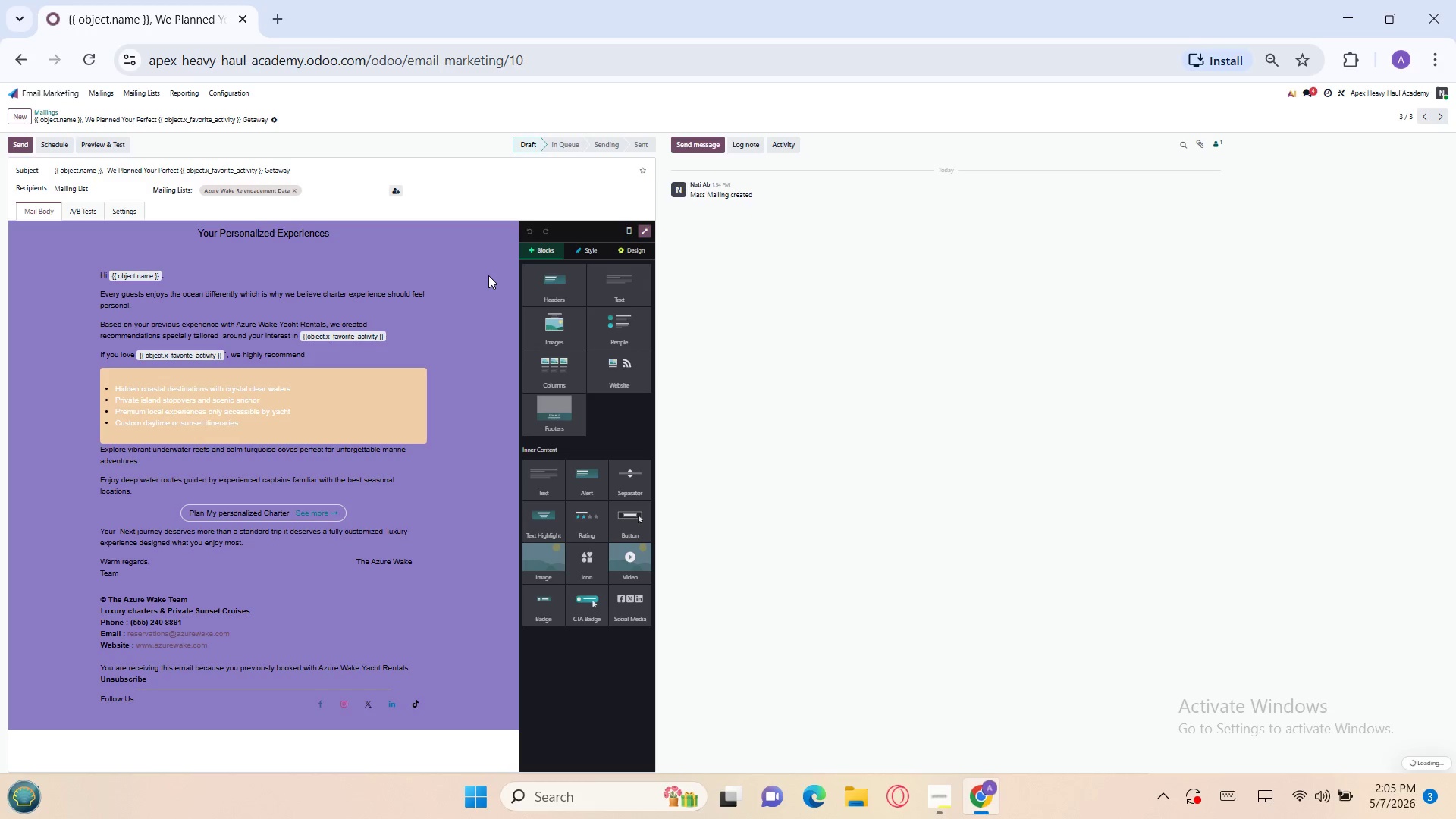 
left_click([629, 232])
 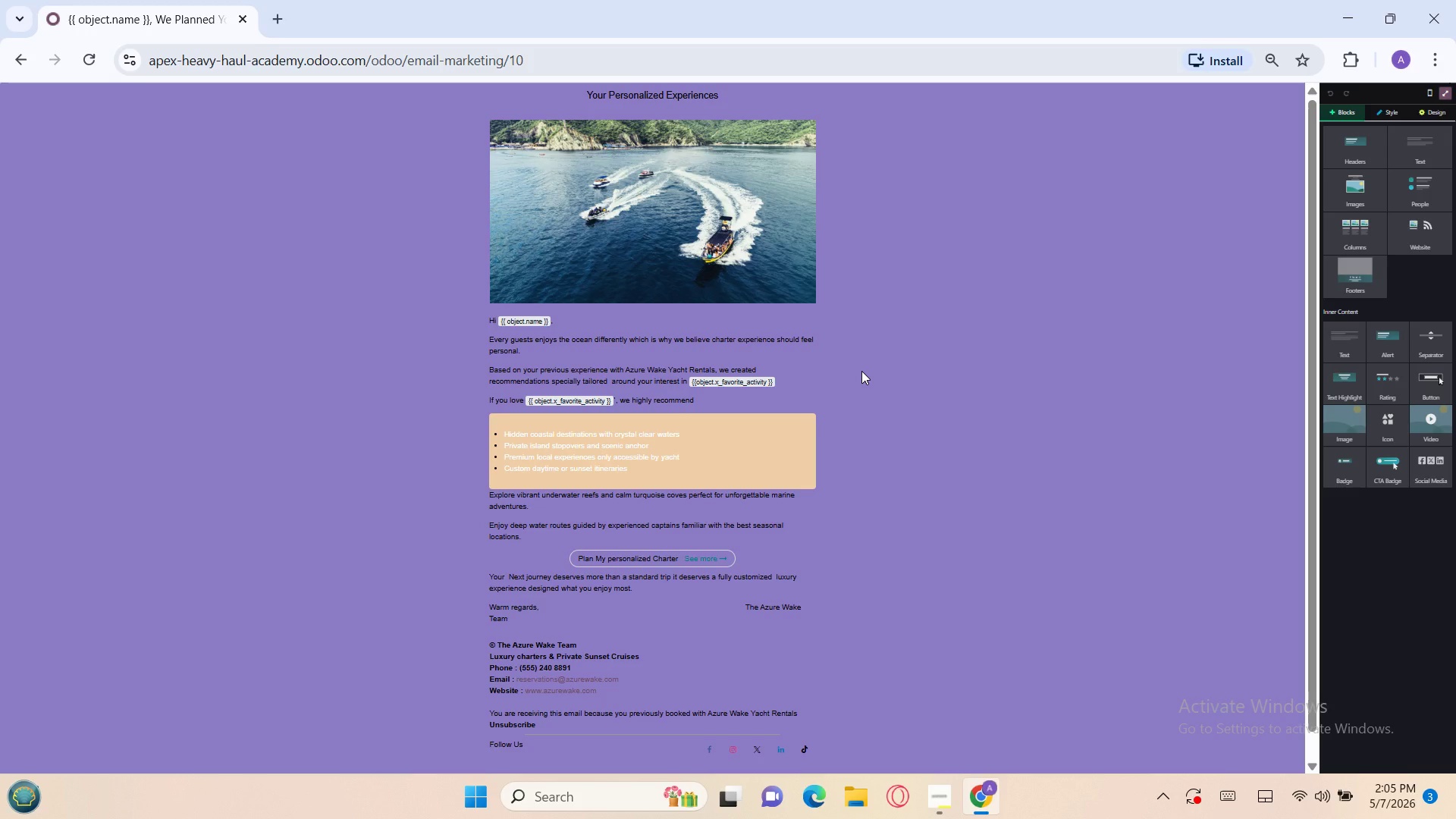 
wait(9.94)
 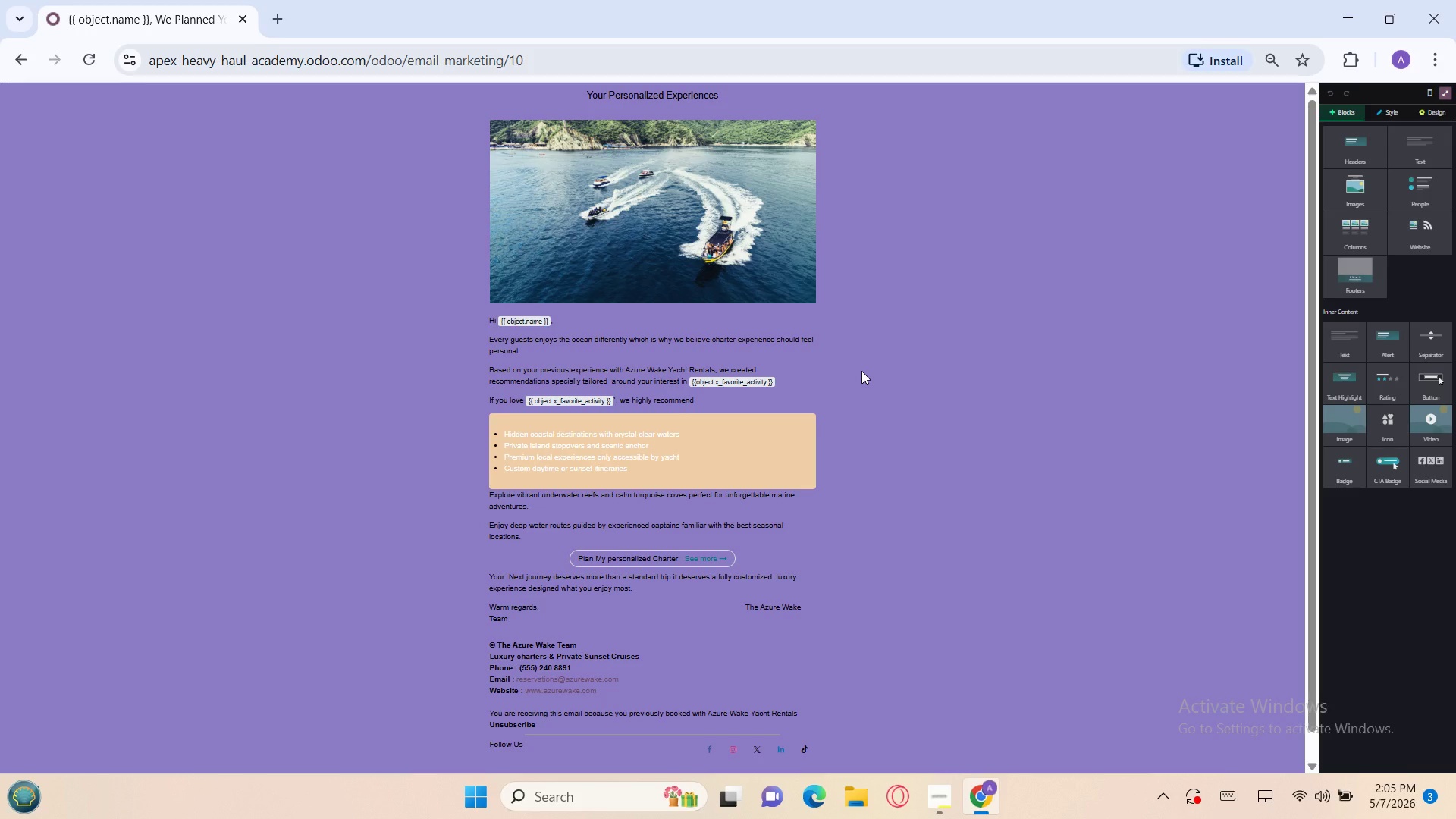 
key(Meta+PrintScreen)
 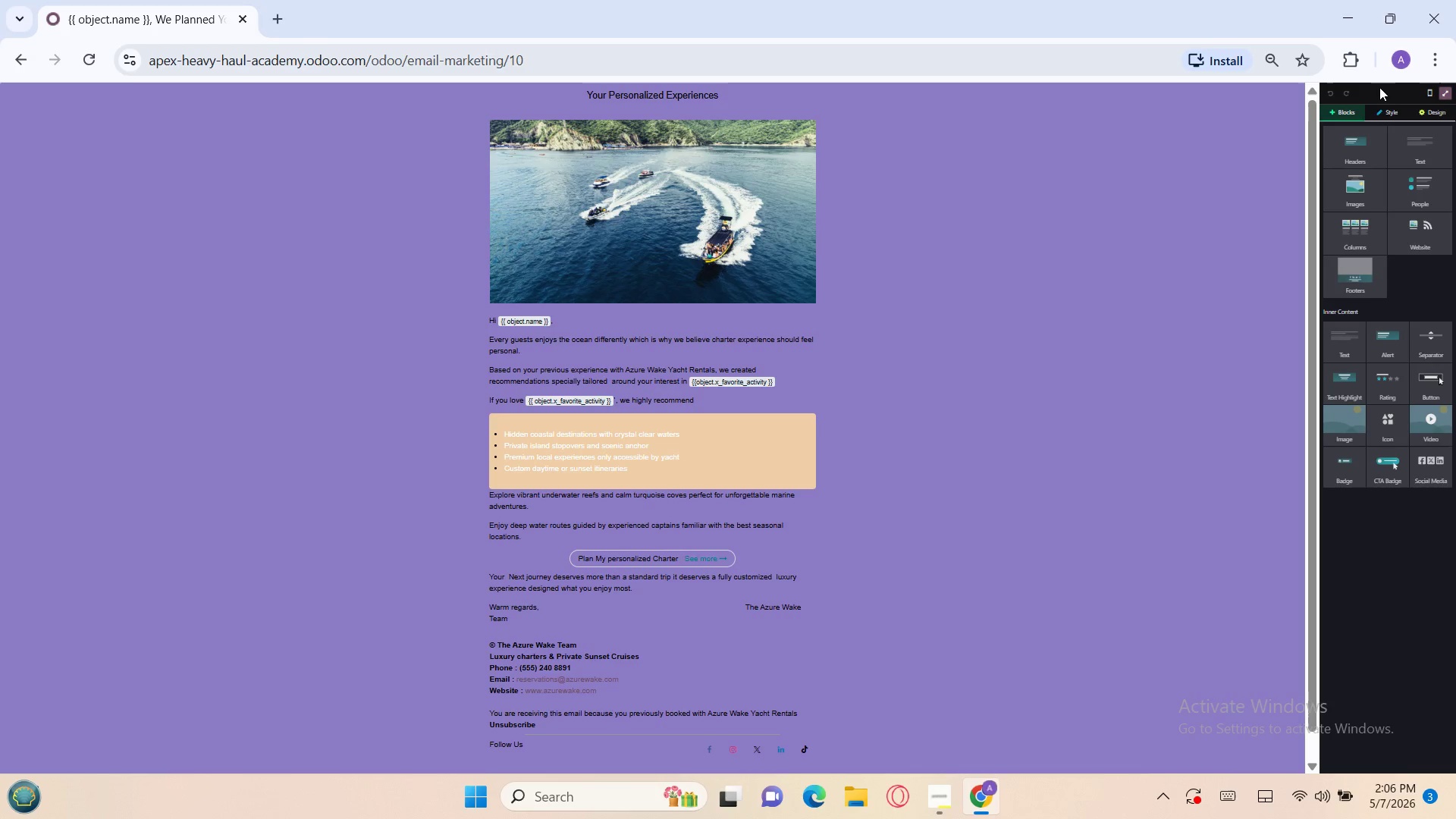 
left_click([1449, 88])
 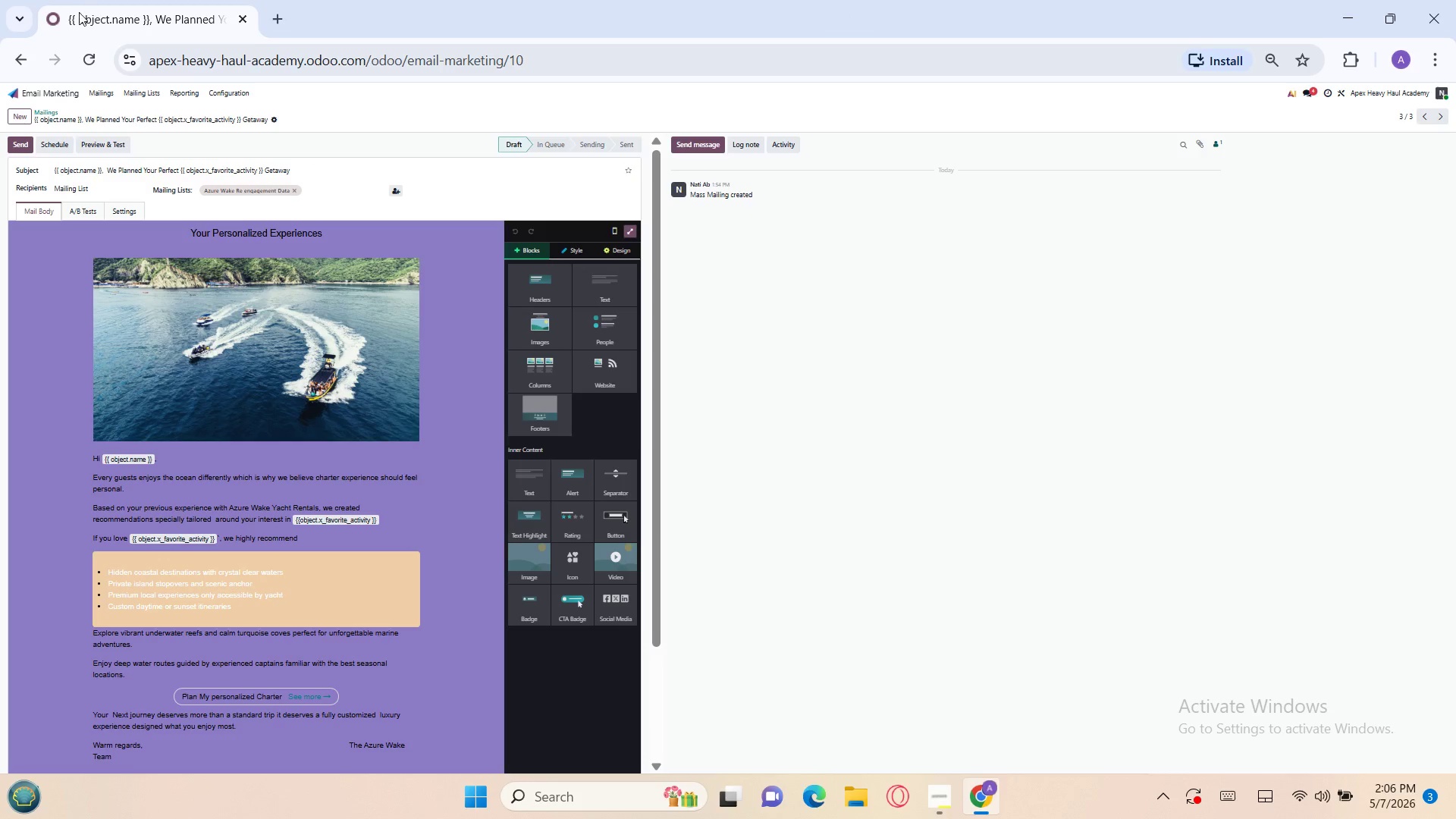 
left_click([27, 93])
 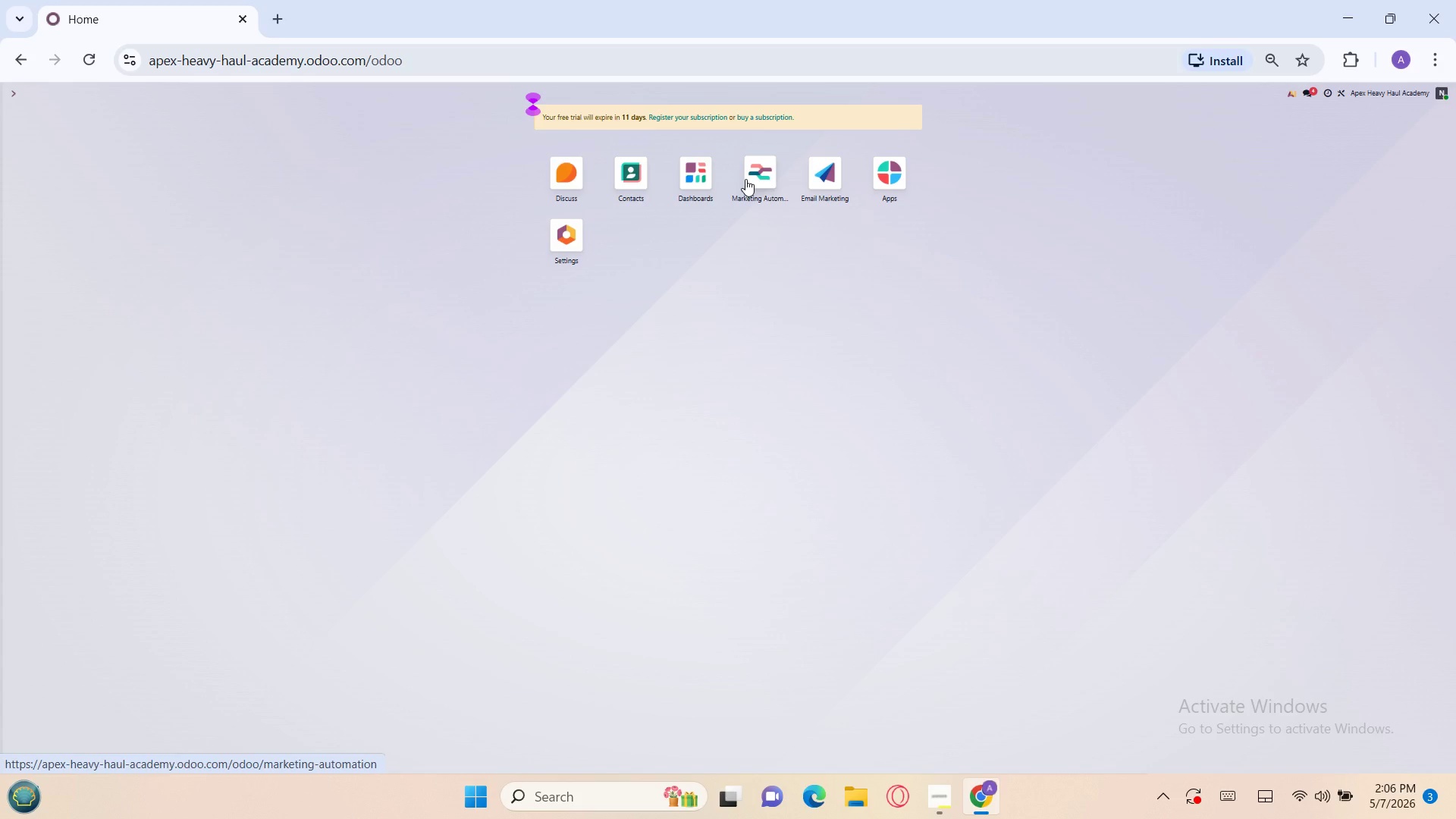 
wait(18.48)
 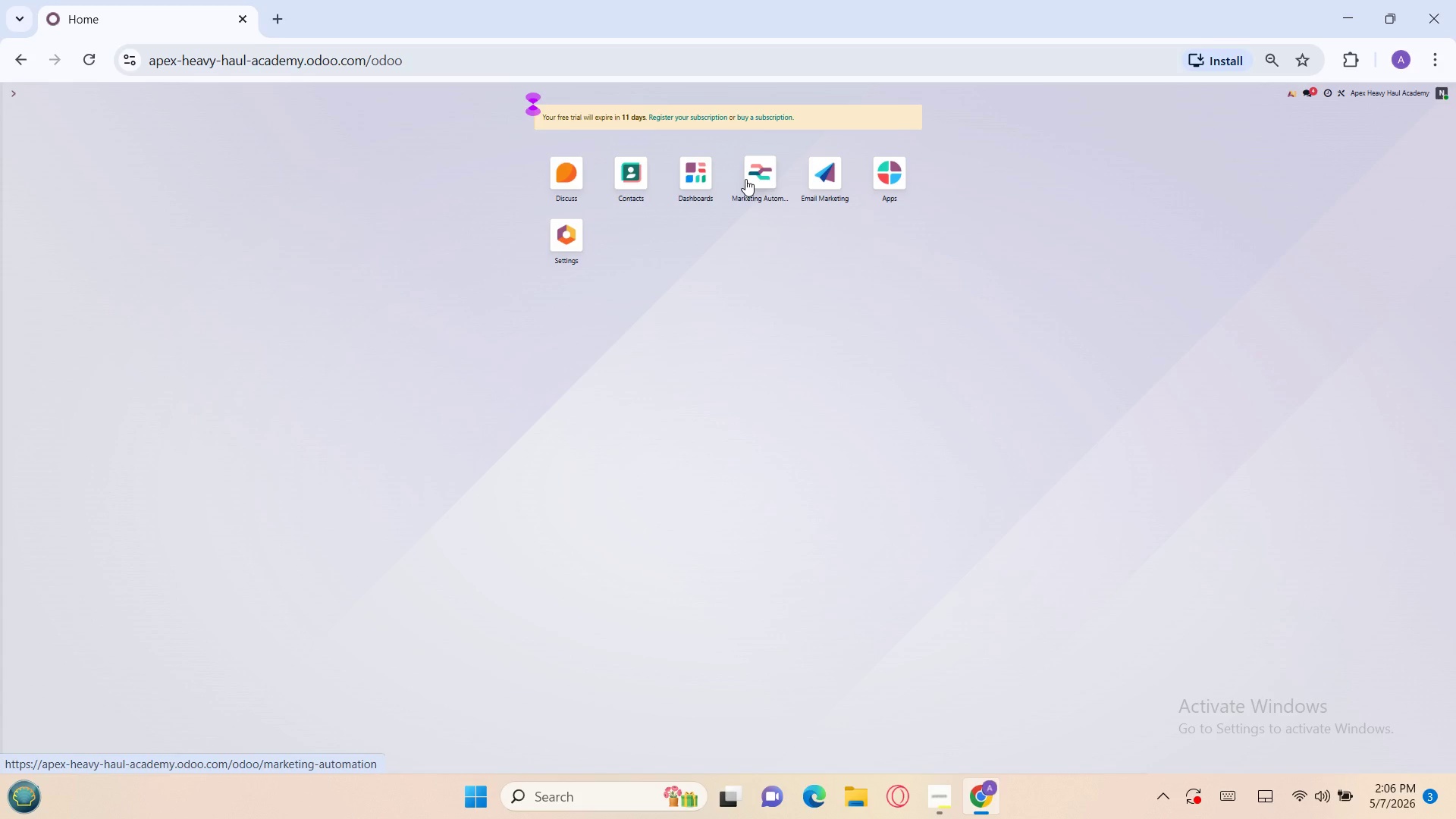 
left_click([761, 179])
 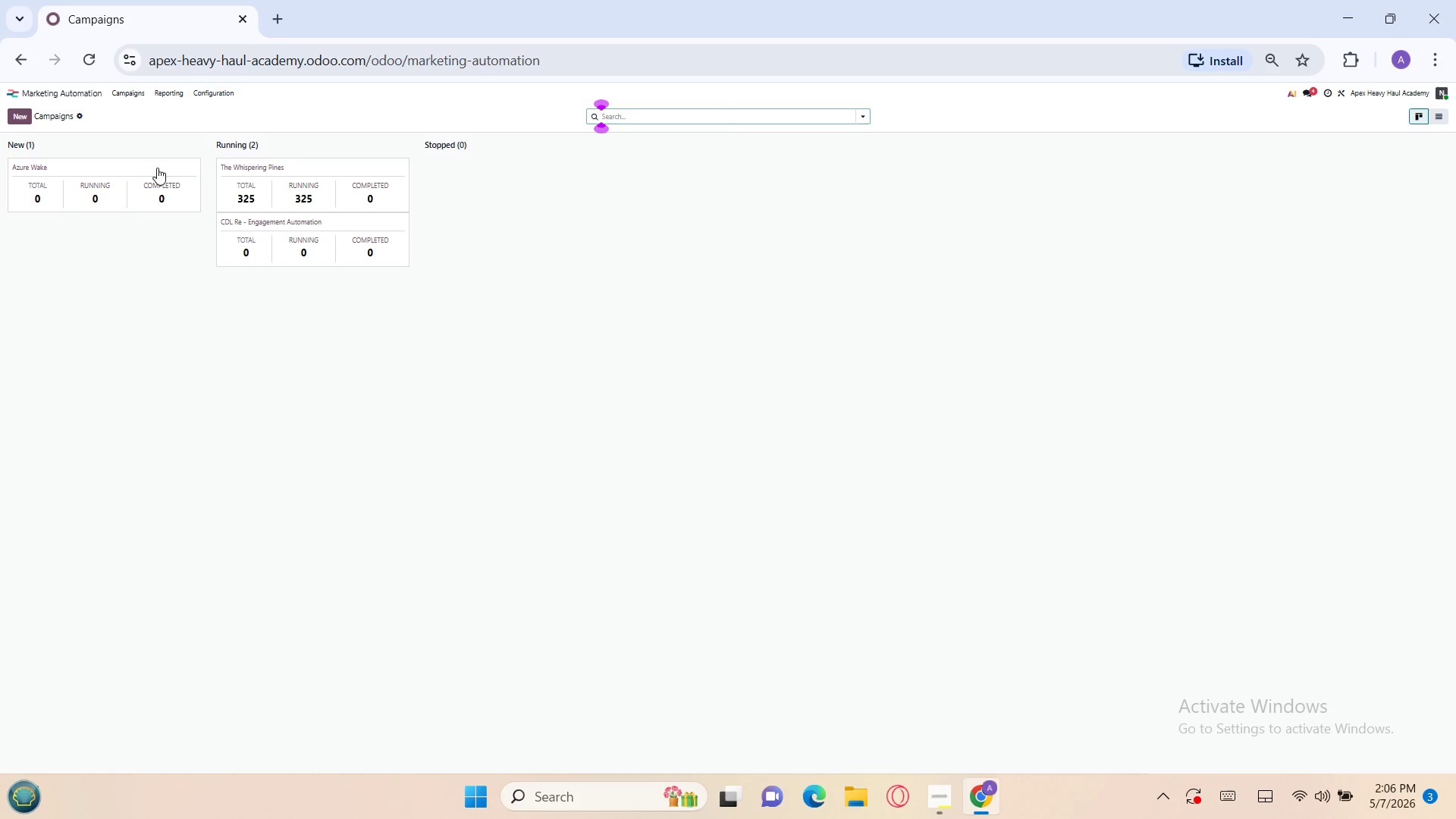 
left_click([144, 168])
 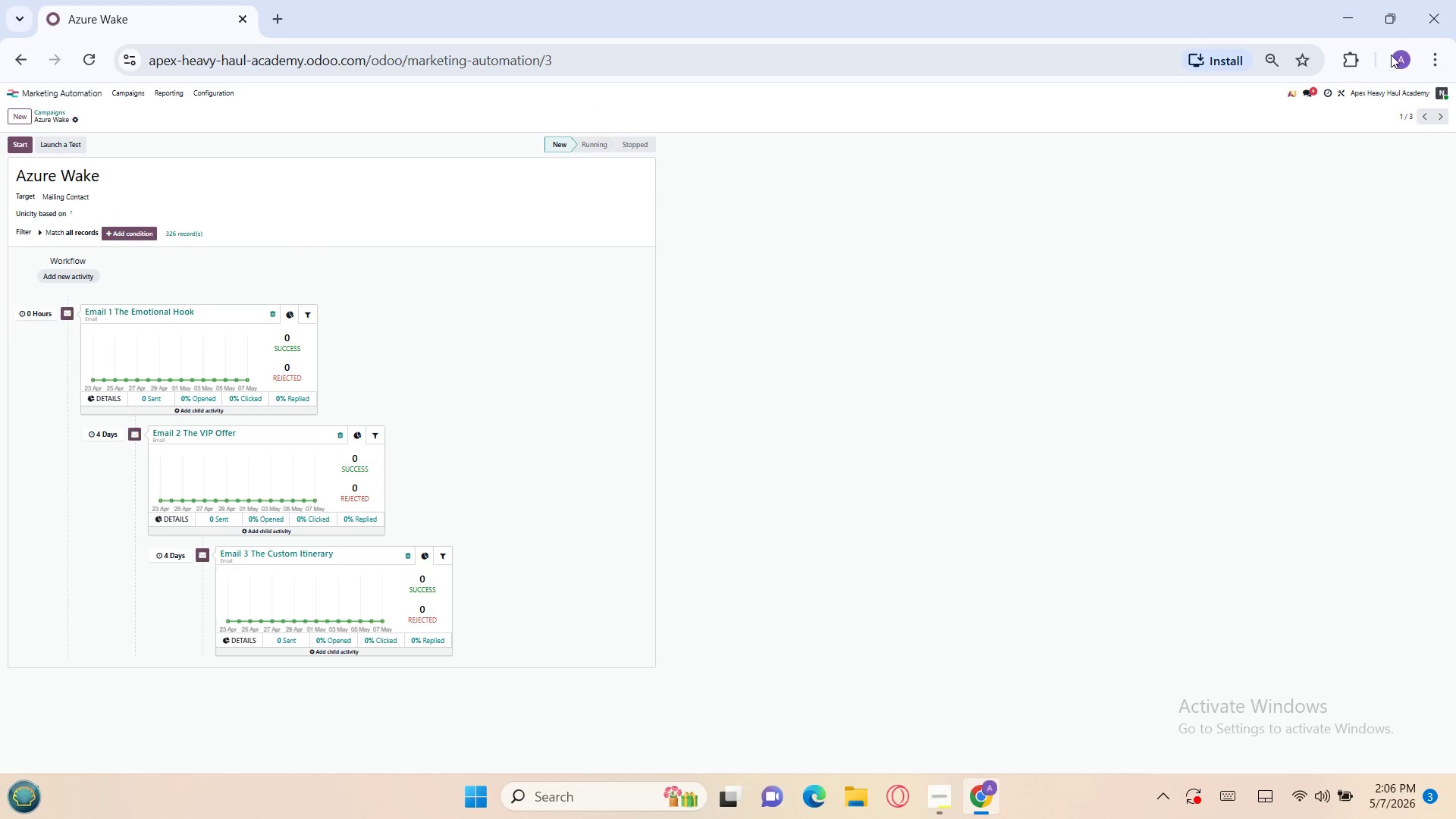 
left_click([1436, 54])
 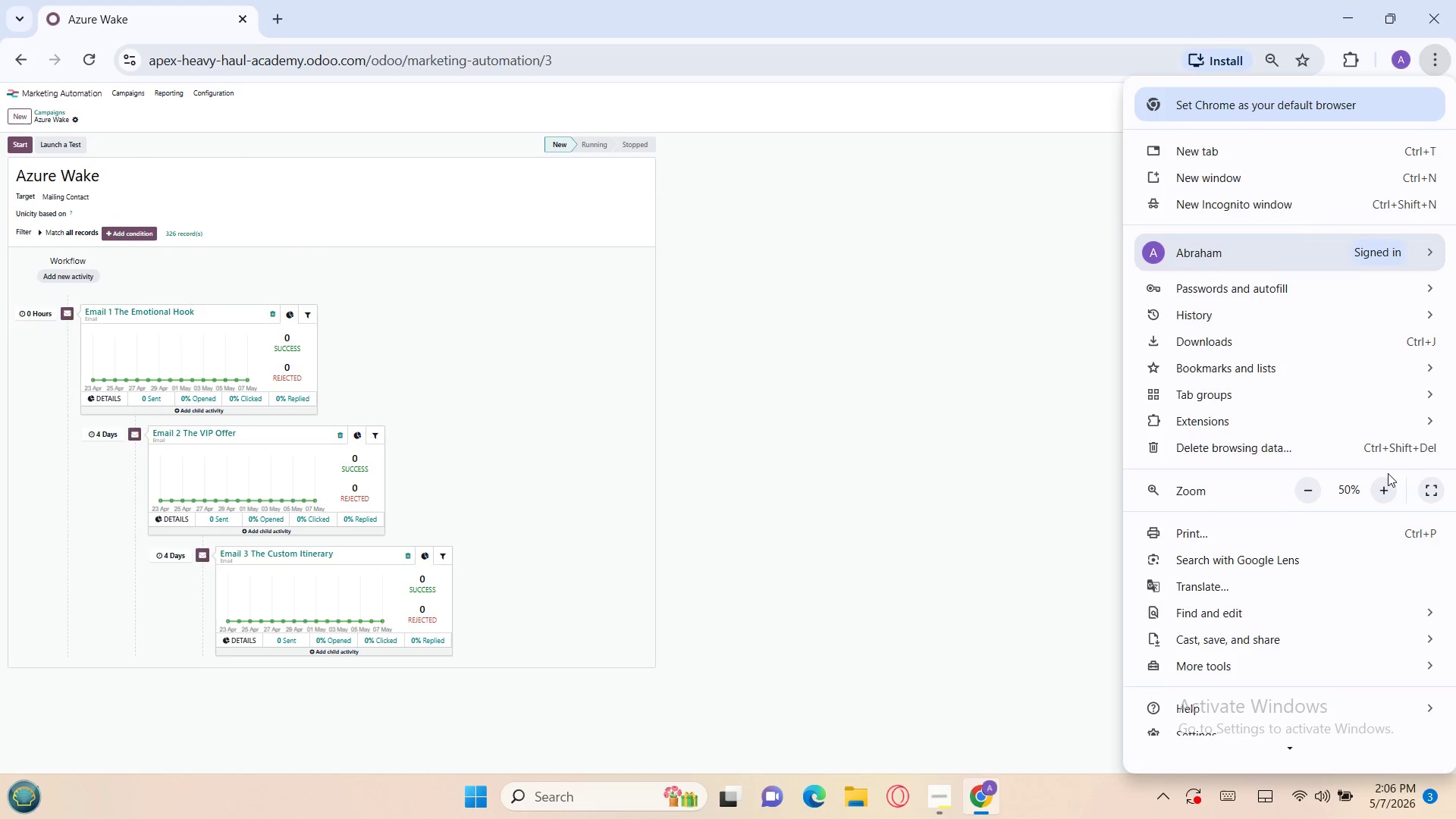 
left_click([1385, 479])
 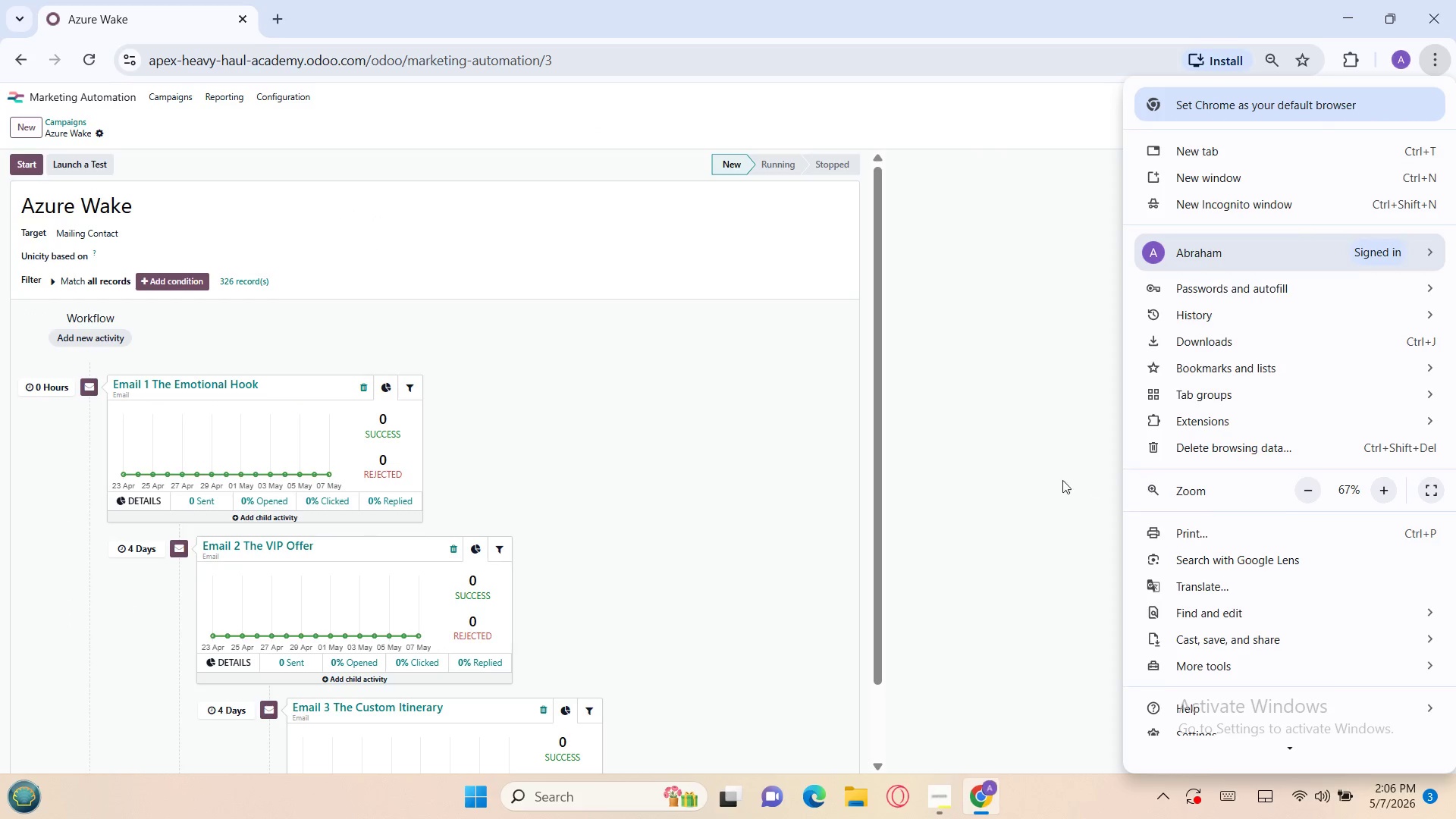 
left_click([1036, 482])
 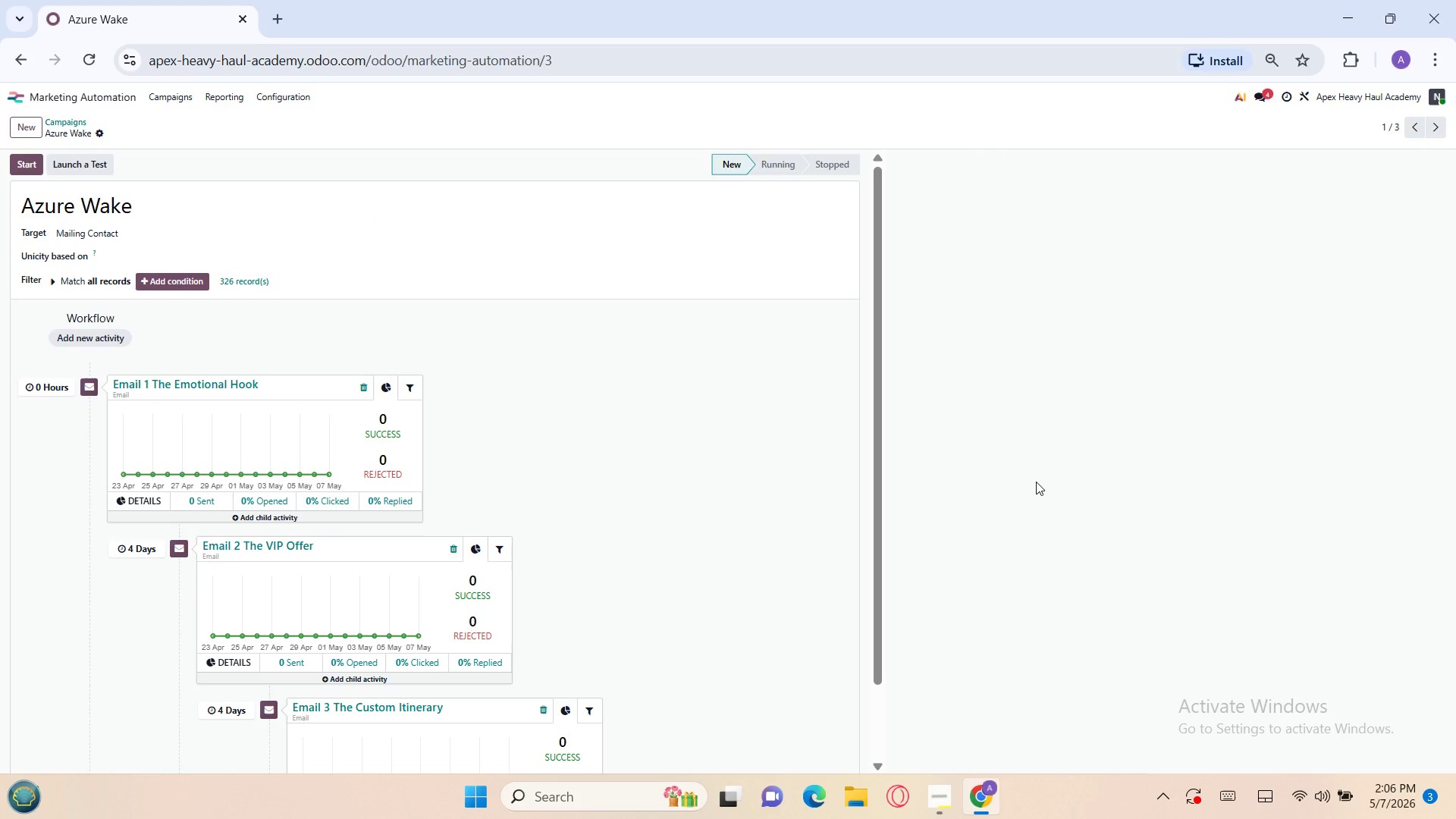 
wait(6.12)
 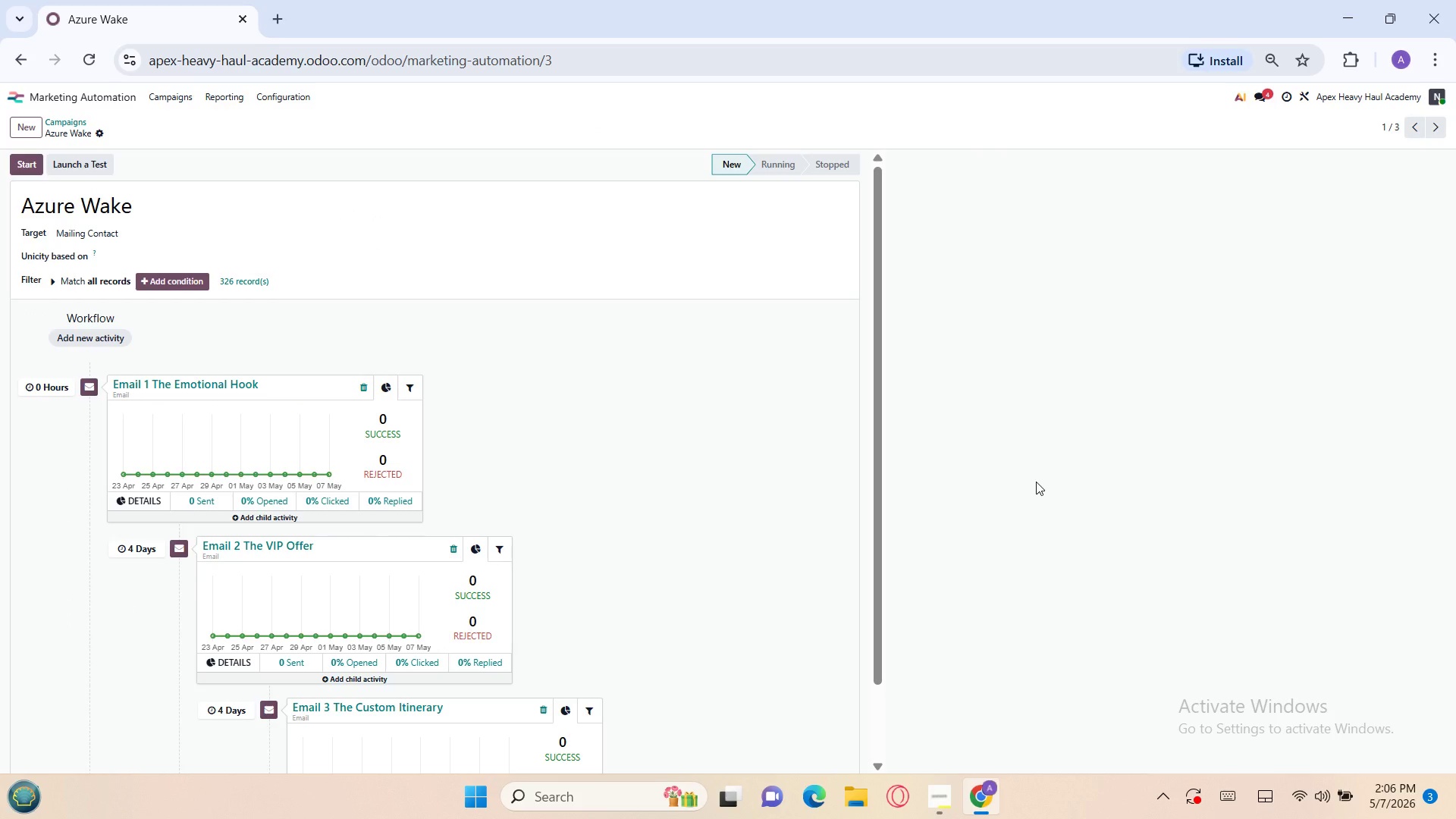 
key(Meta+PrintScreen)
 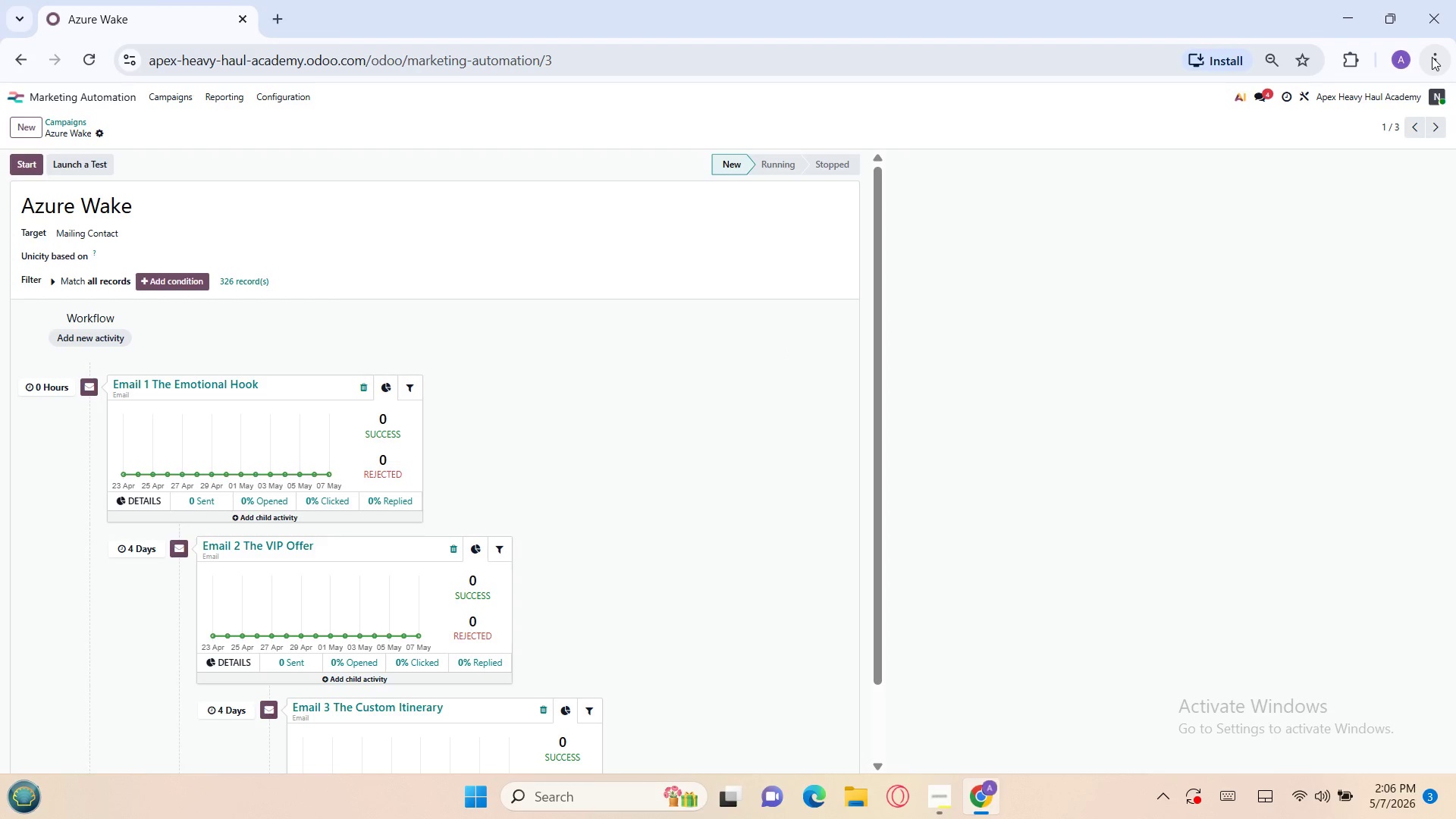 
wait(5.59)
 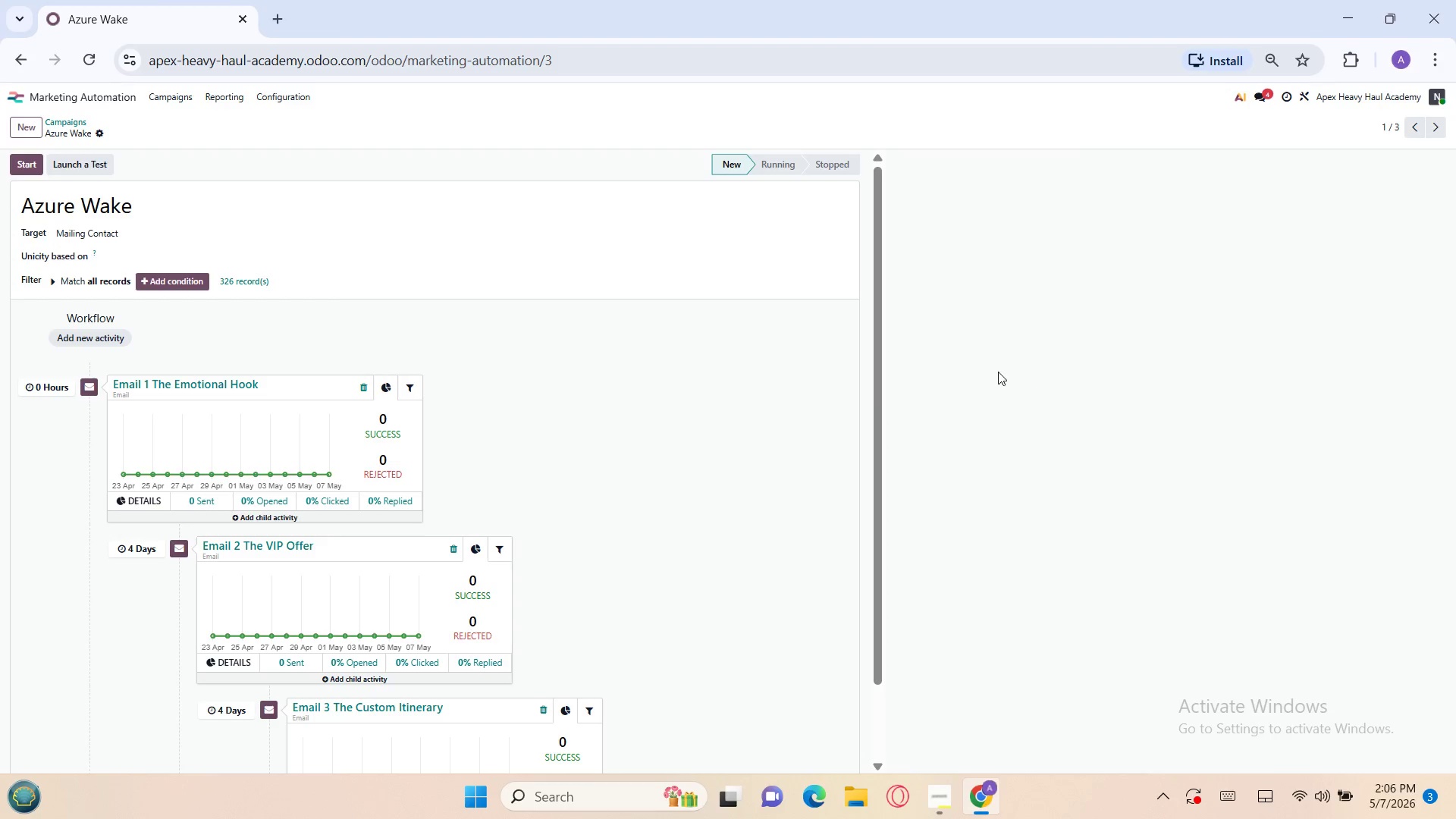 
left_click([1432, 57])
 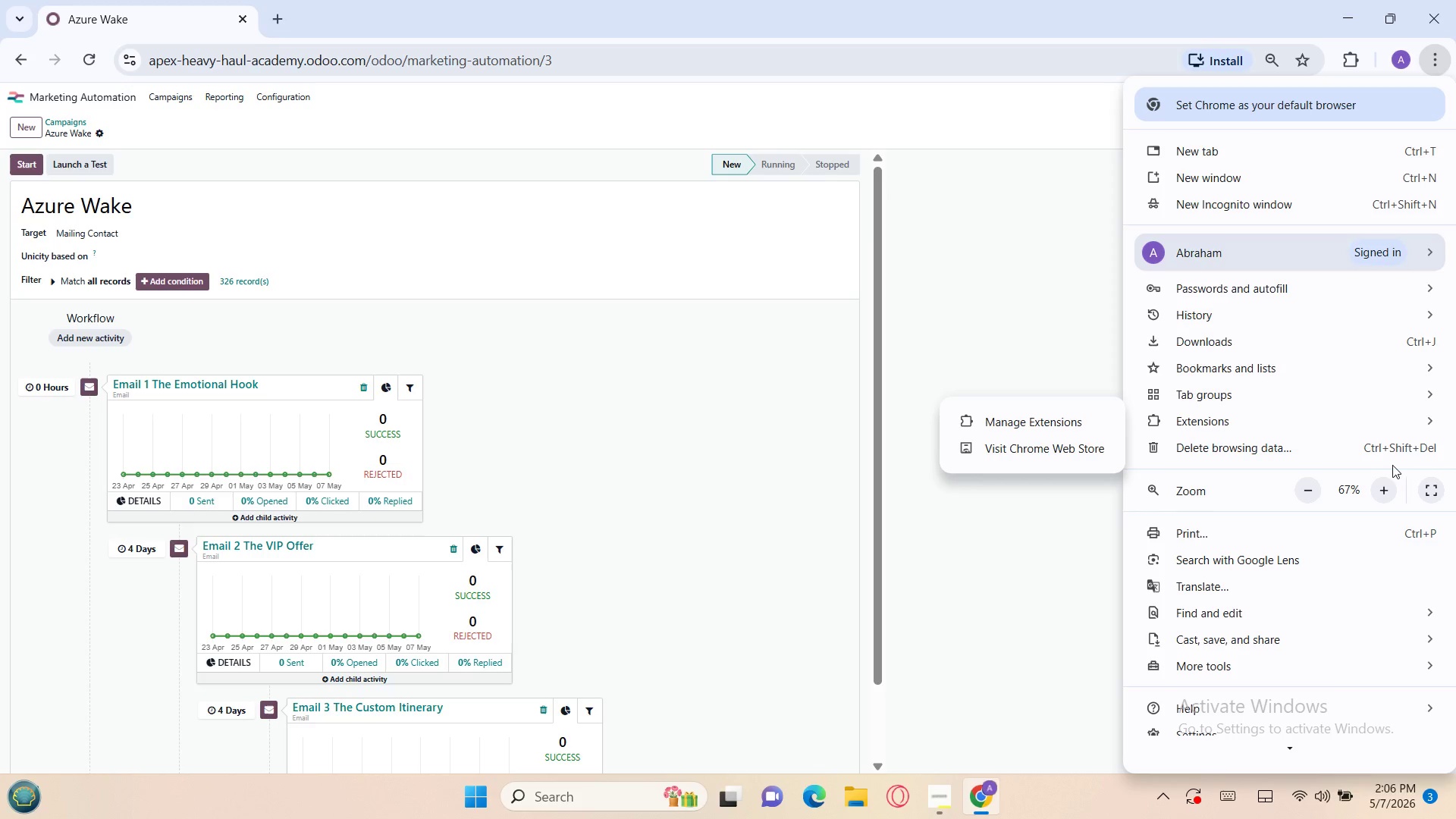 
double_click([1382, 480])
 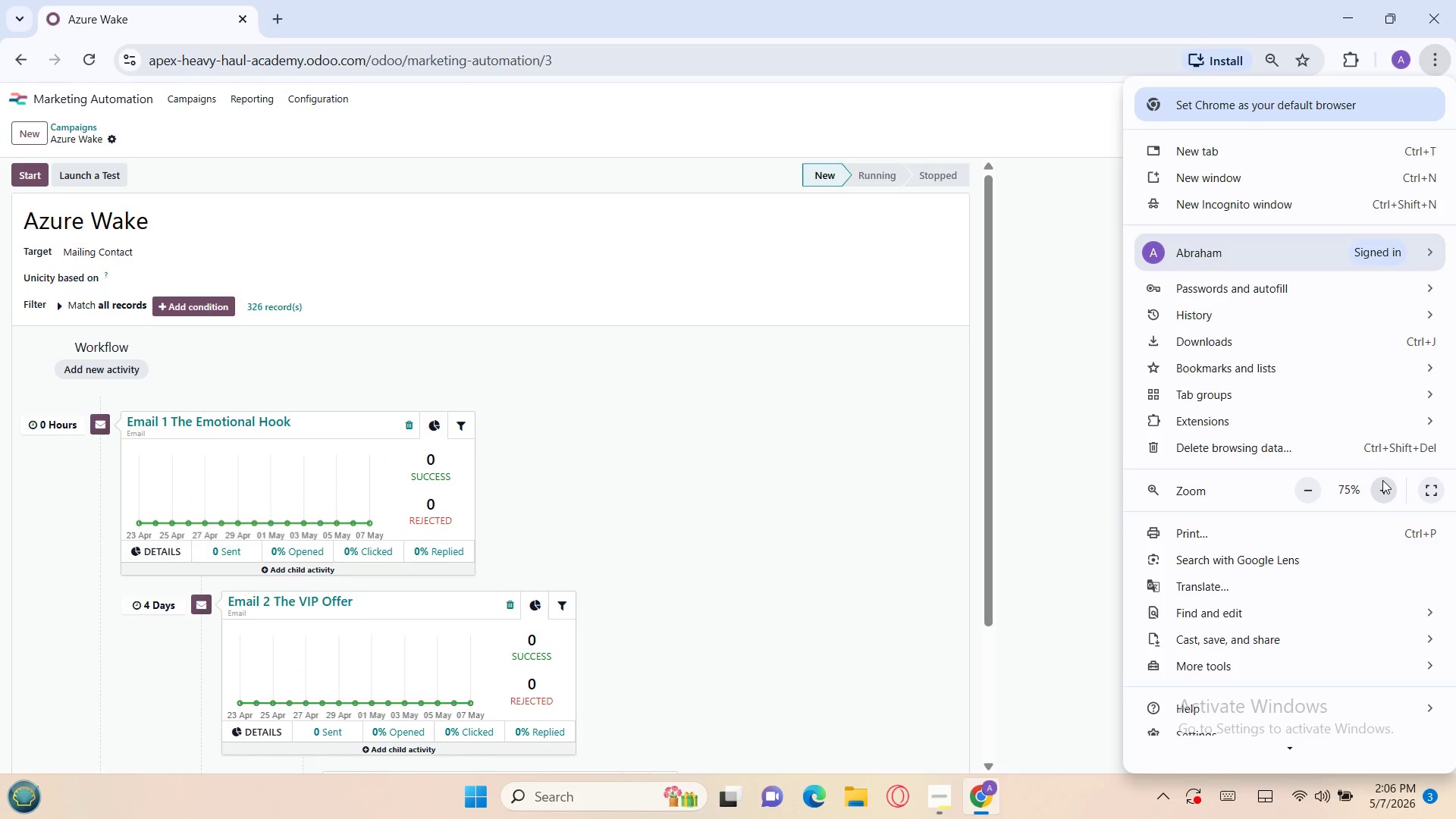 
triple_click([1382, 480])
 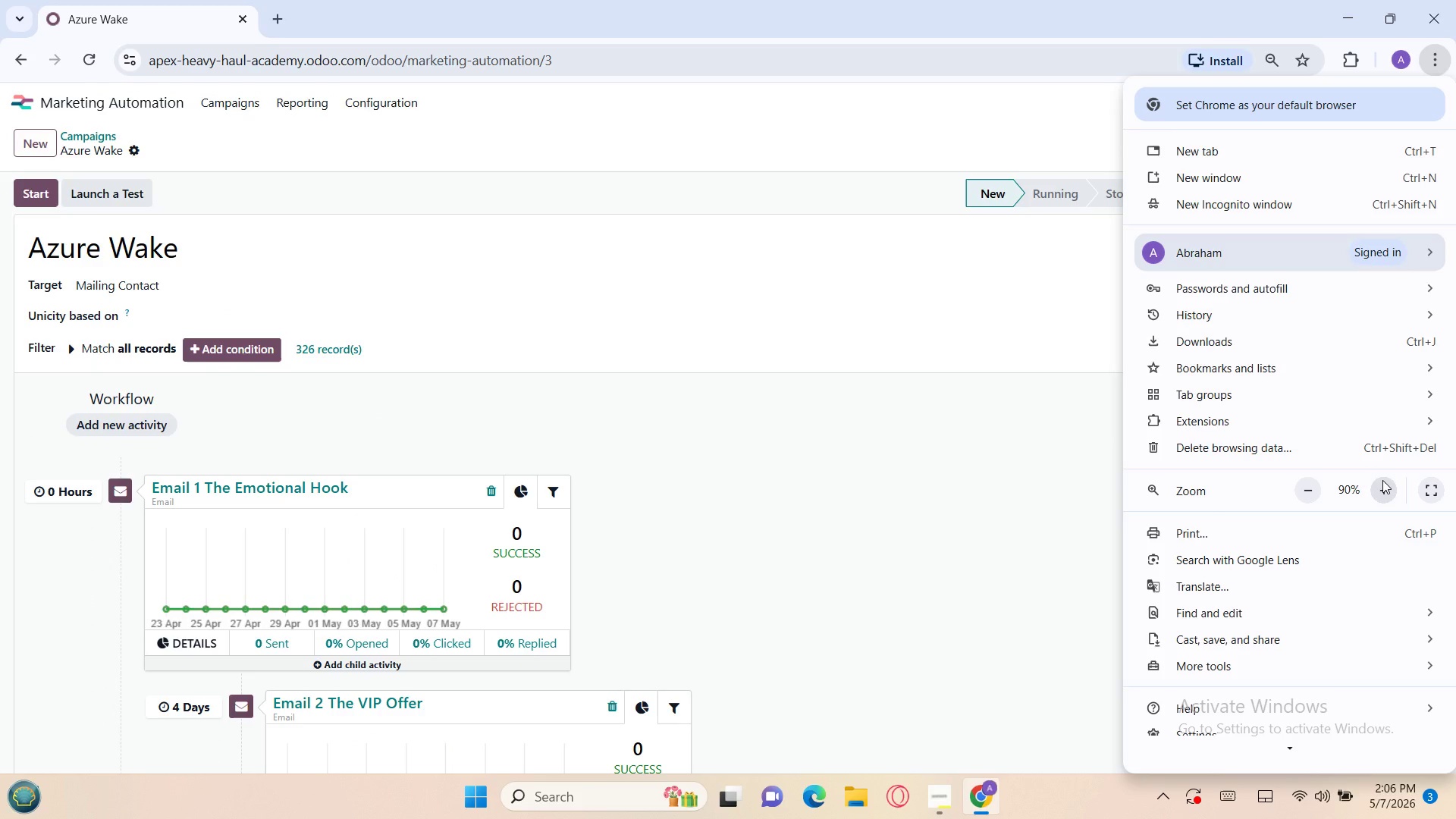 
left_click([1382, 480])
 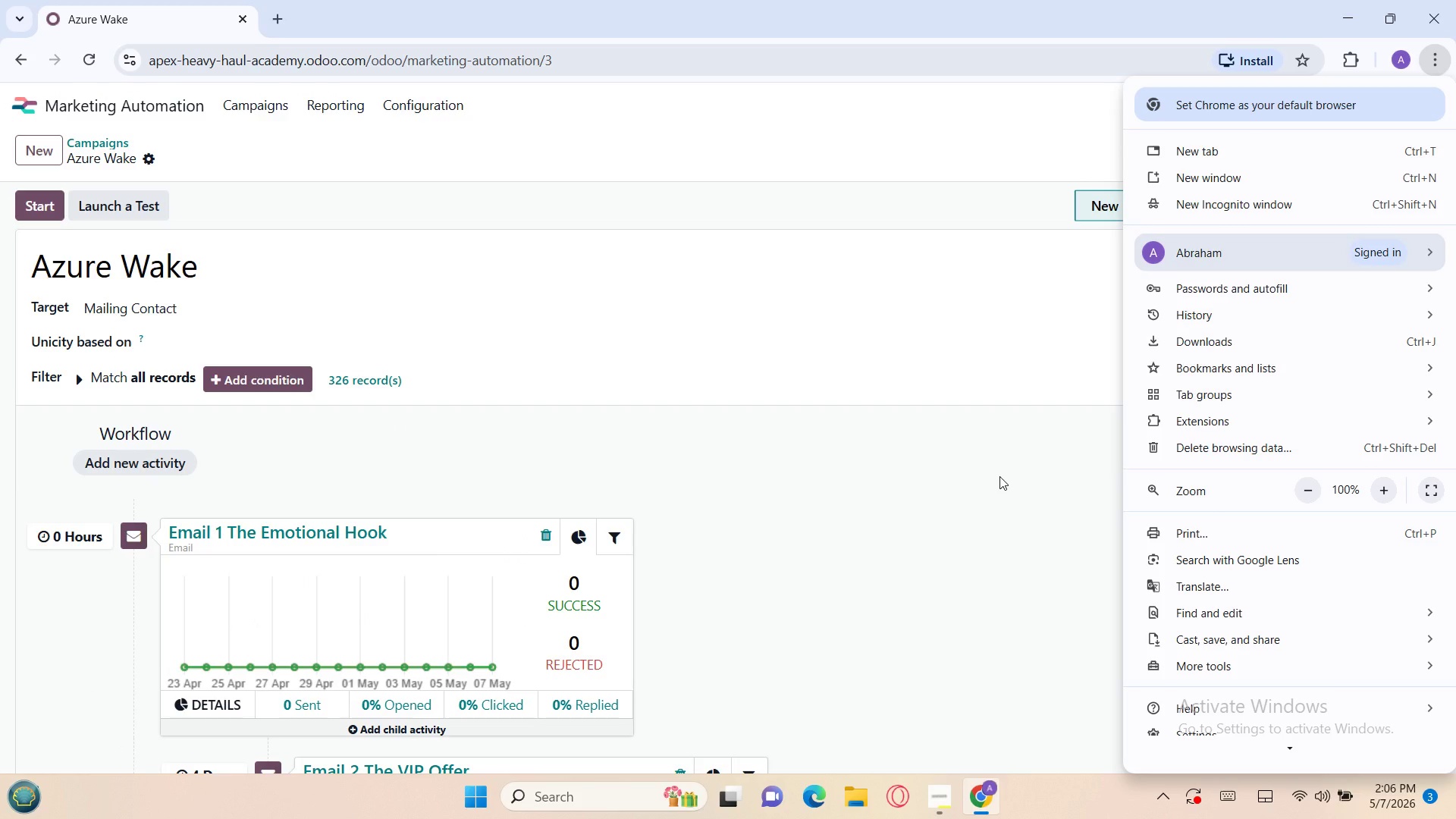 
left_click([999, 476])
 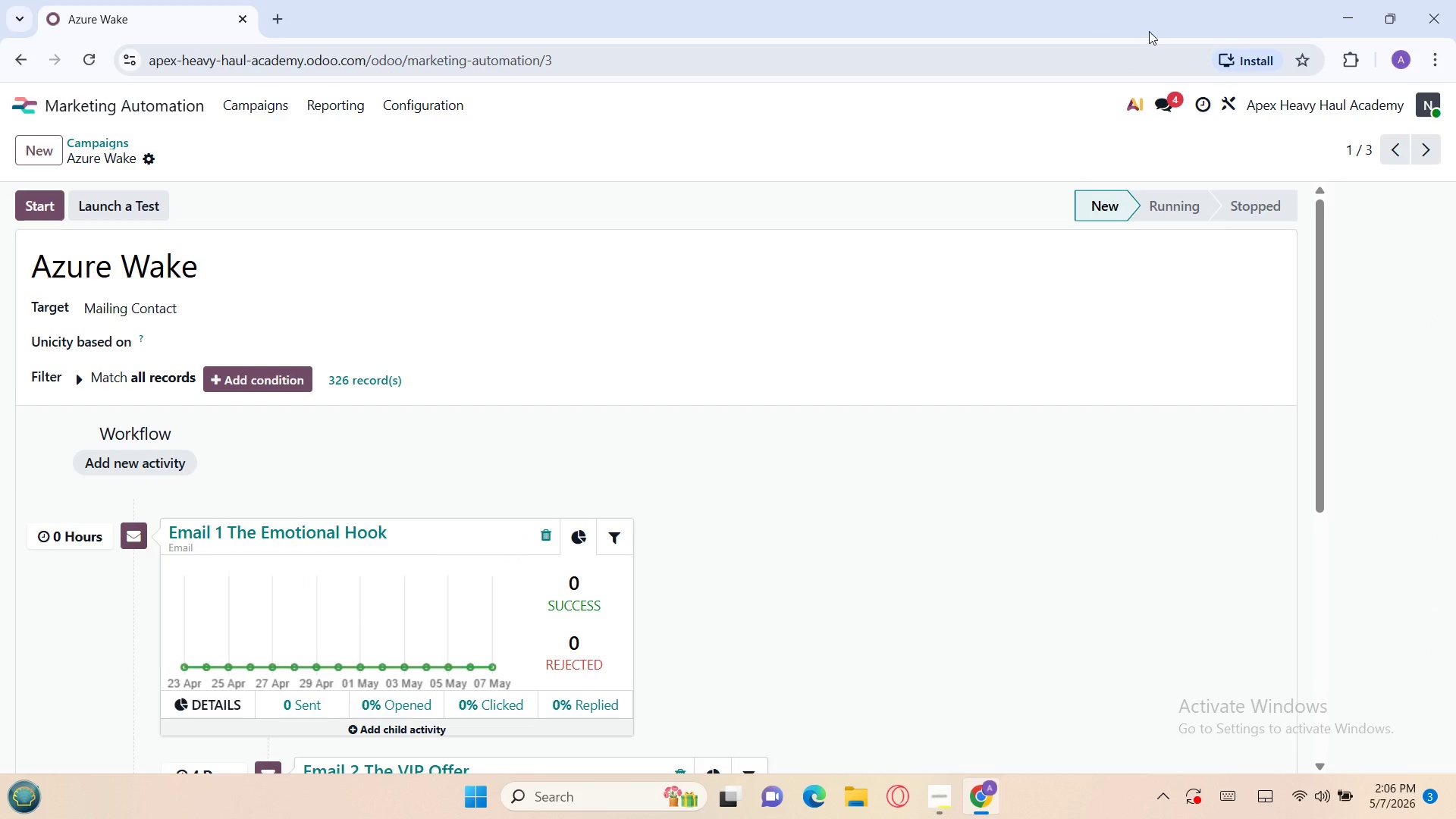 
wait(5.17)
 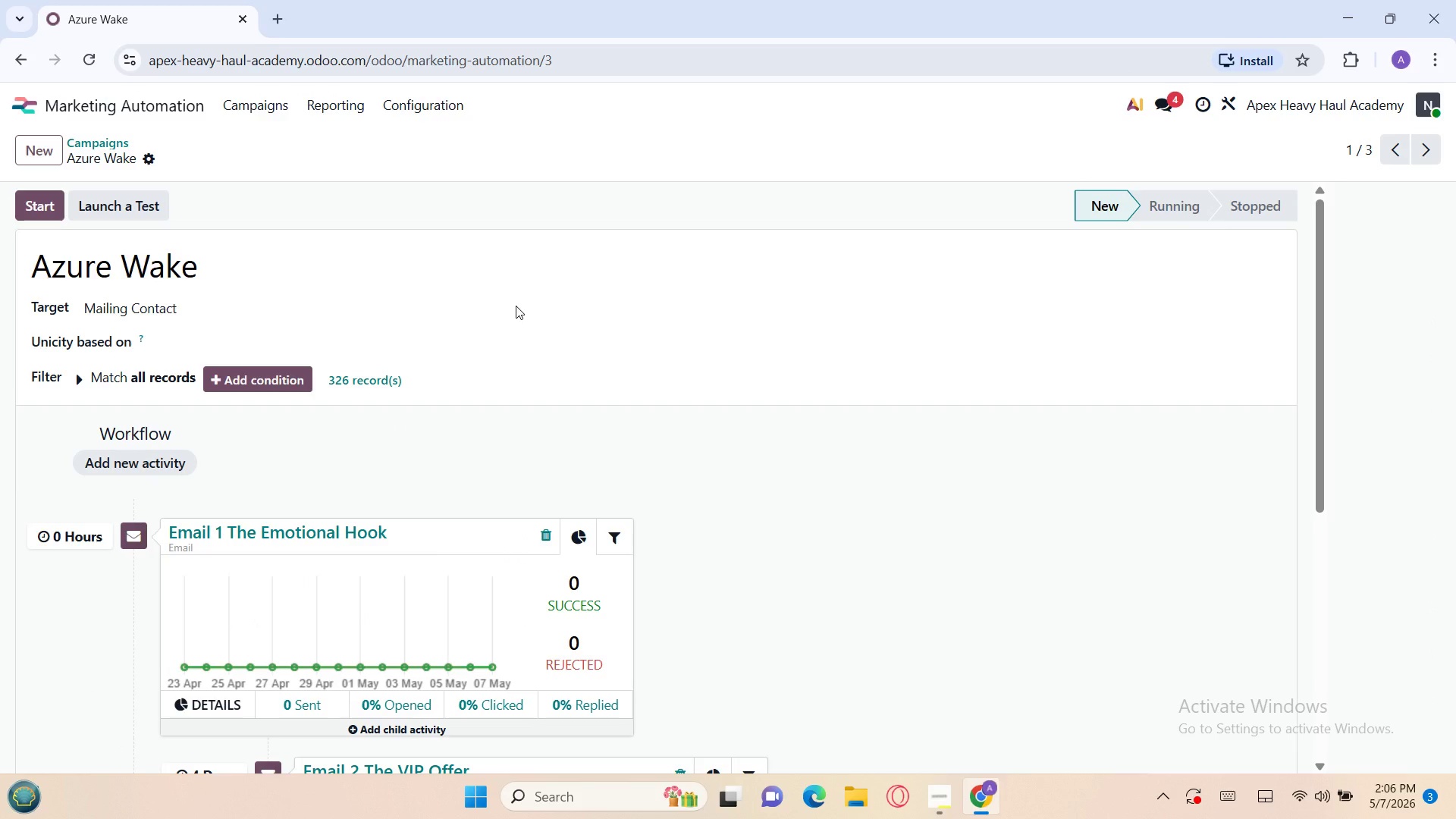 
left_click([1347, 57])
 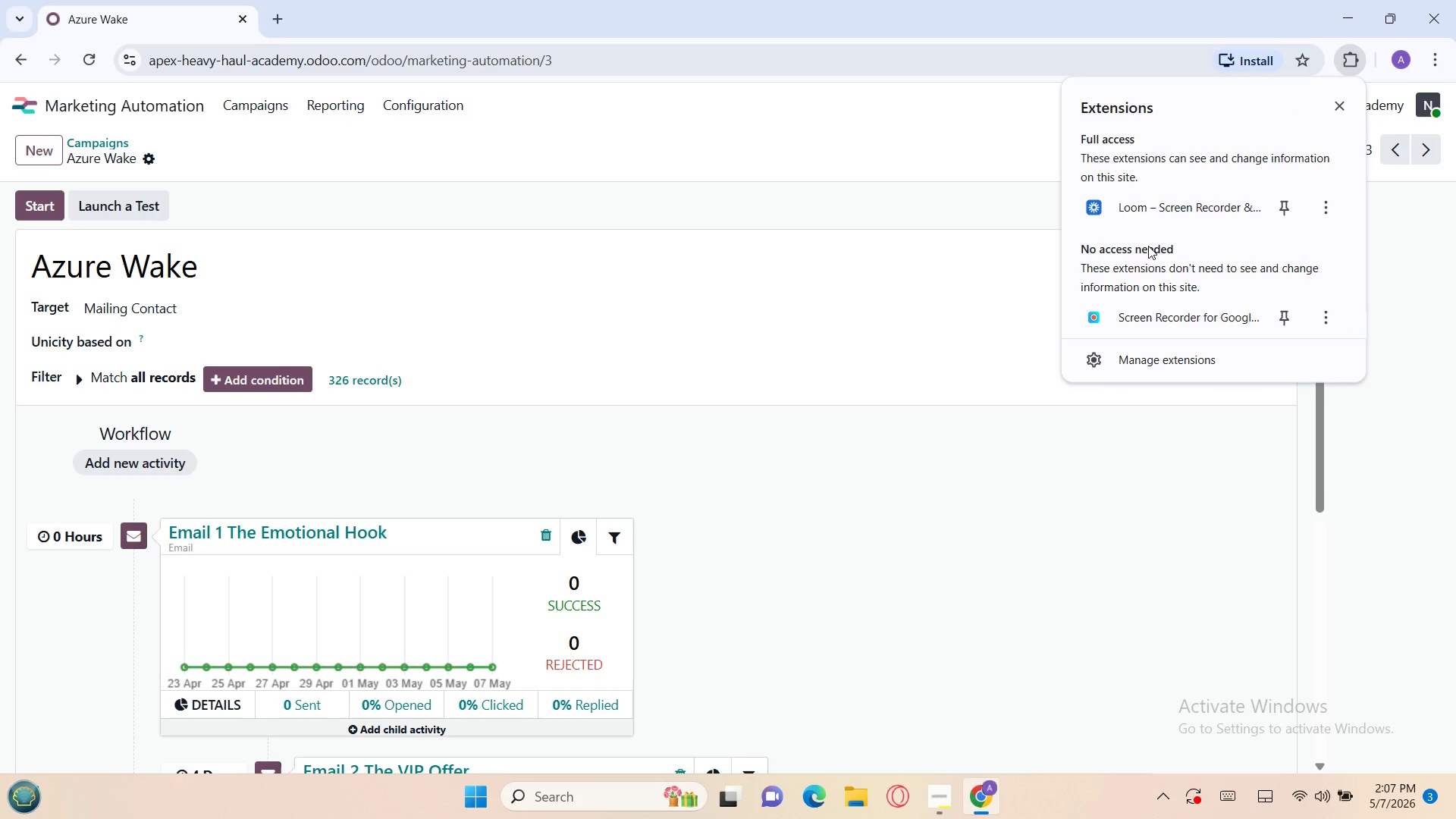 
left_click([1092, 206])
 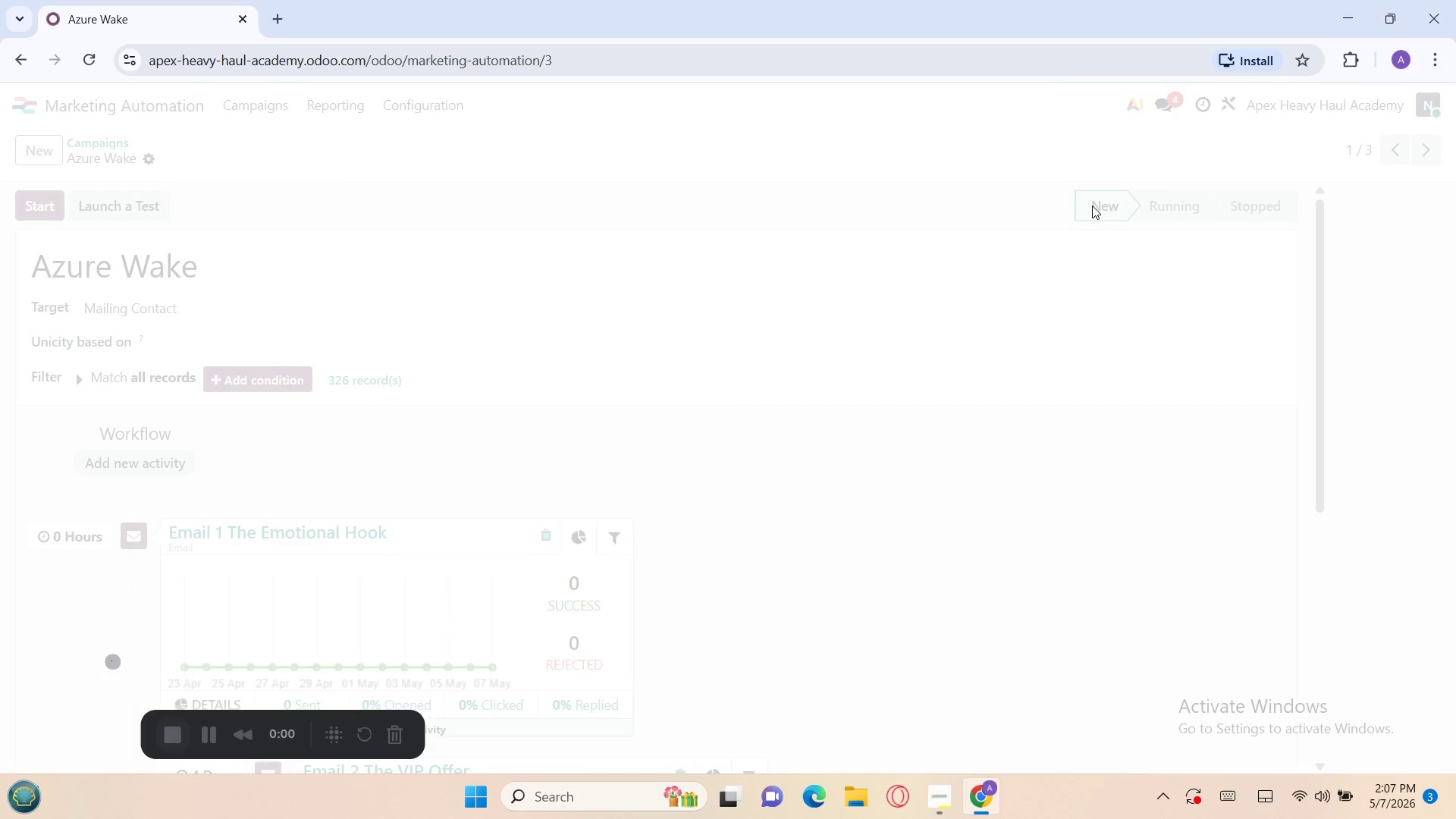 
wait(8.58)
 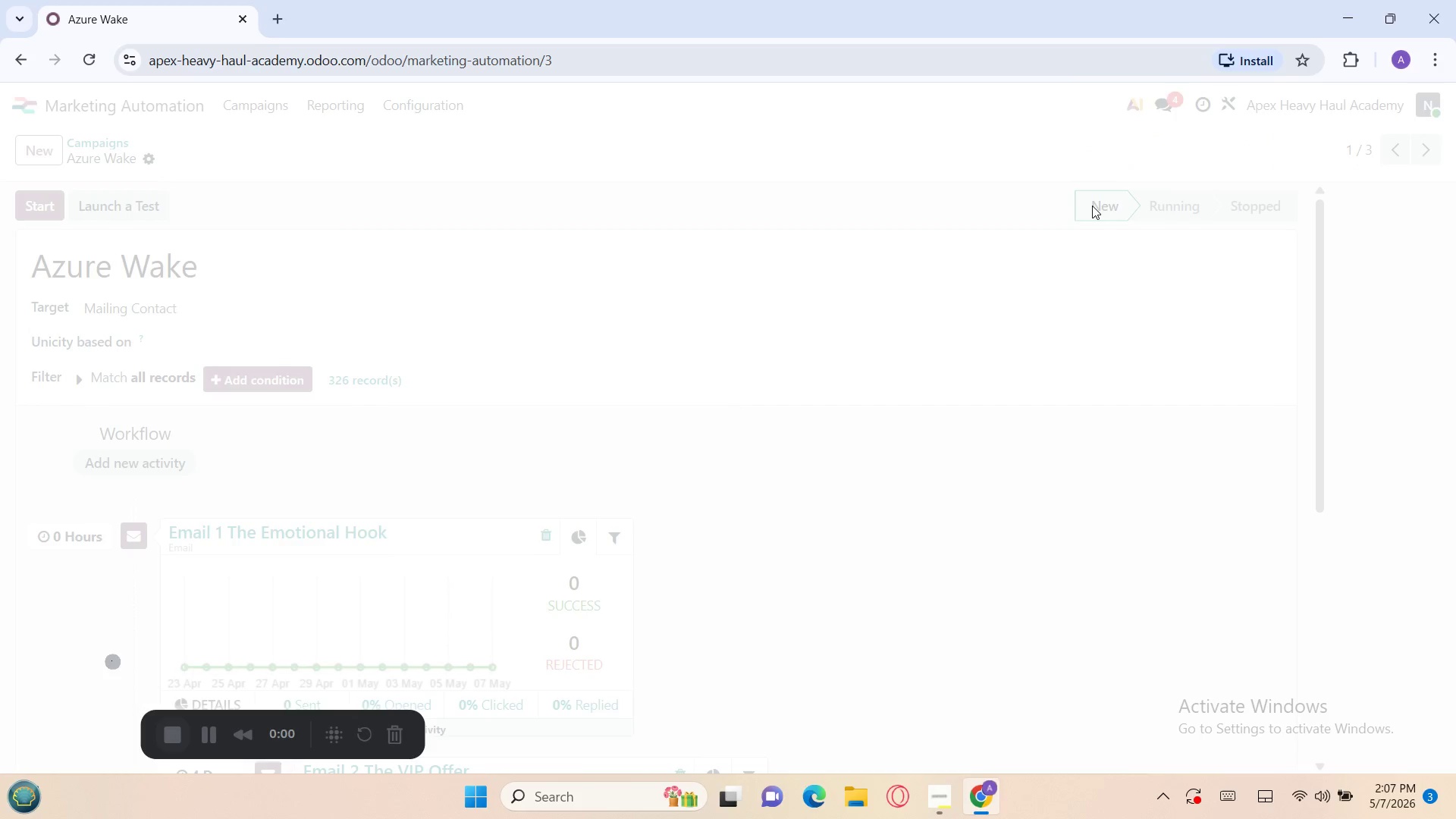 
left_click([1209, 393])
 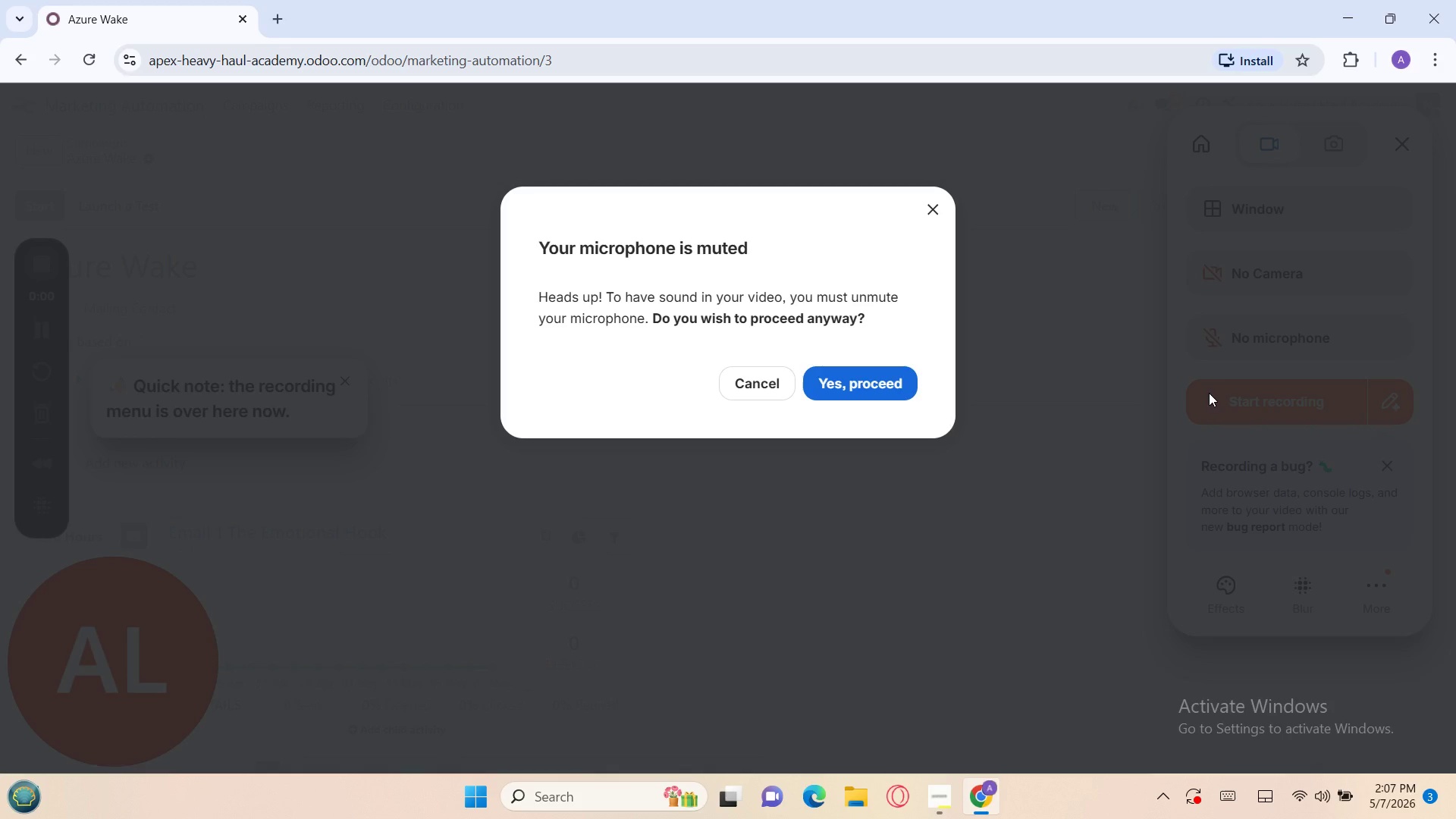 
wait(21.0)
 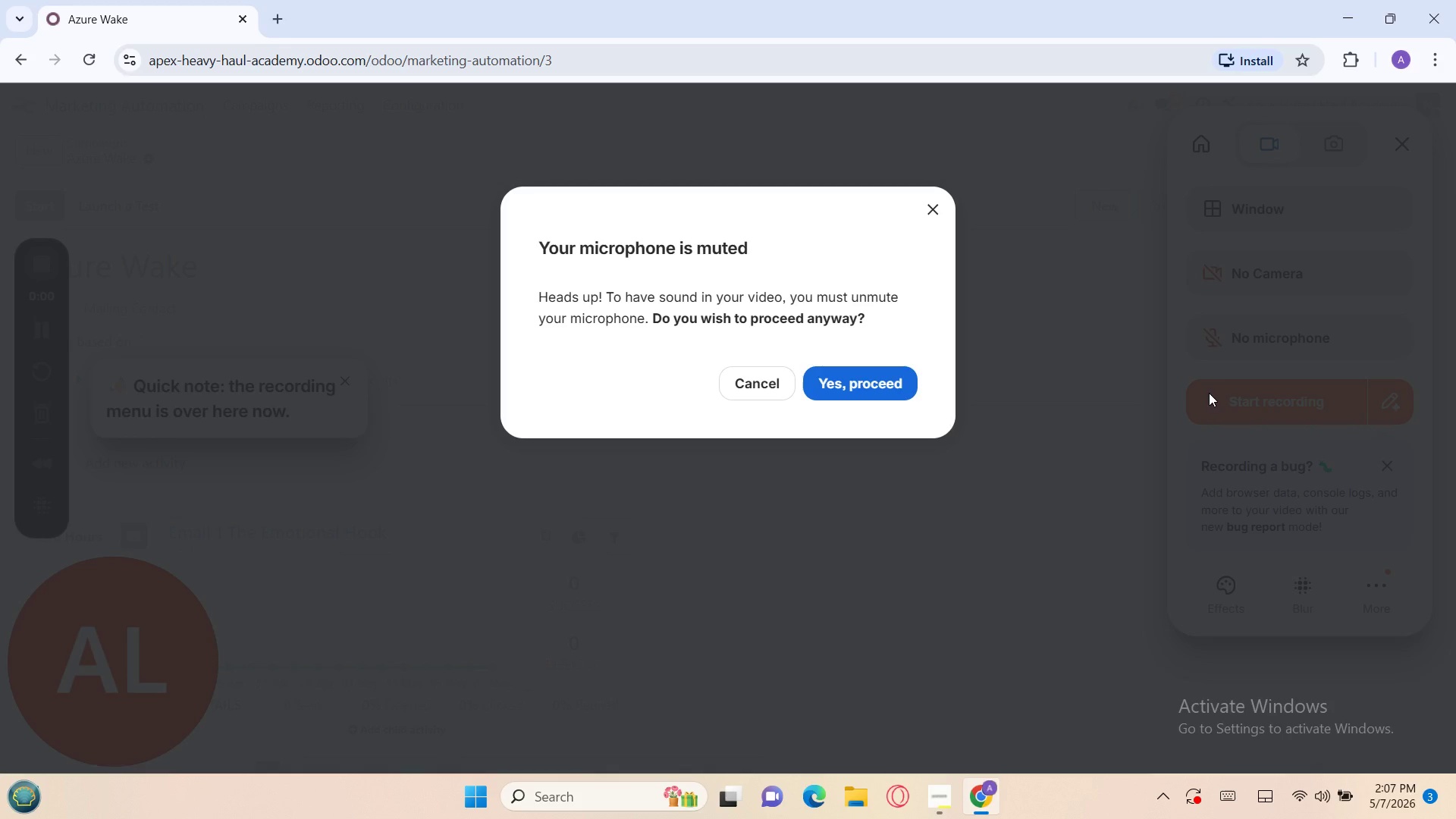 
left_click([880, 391])
 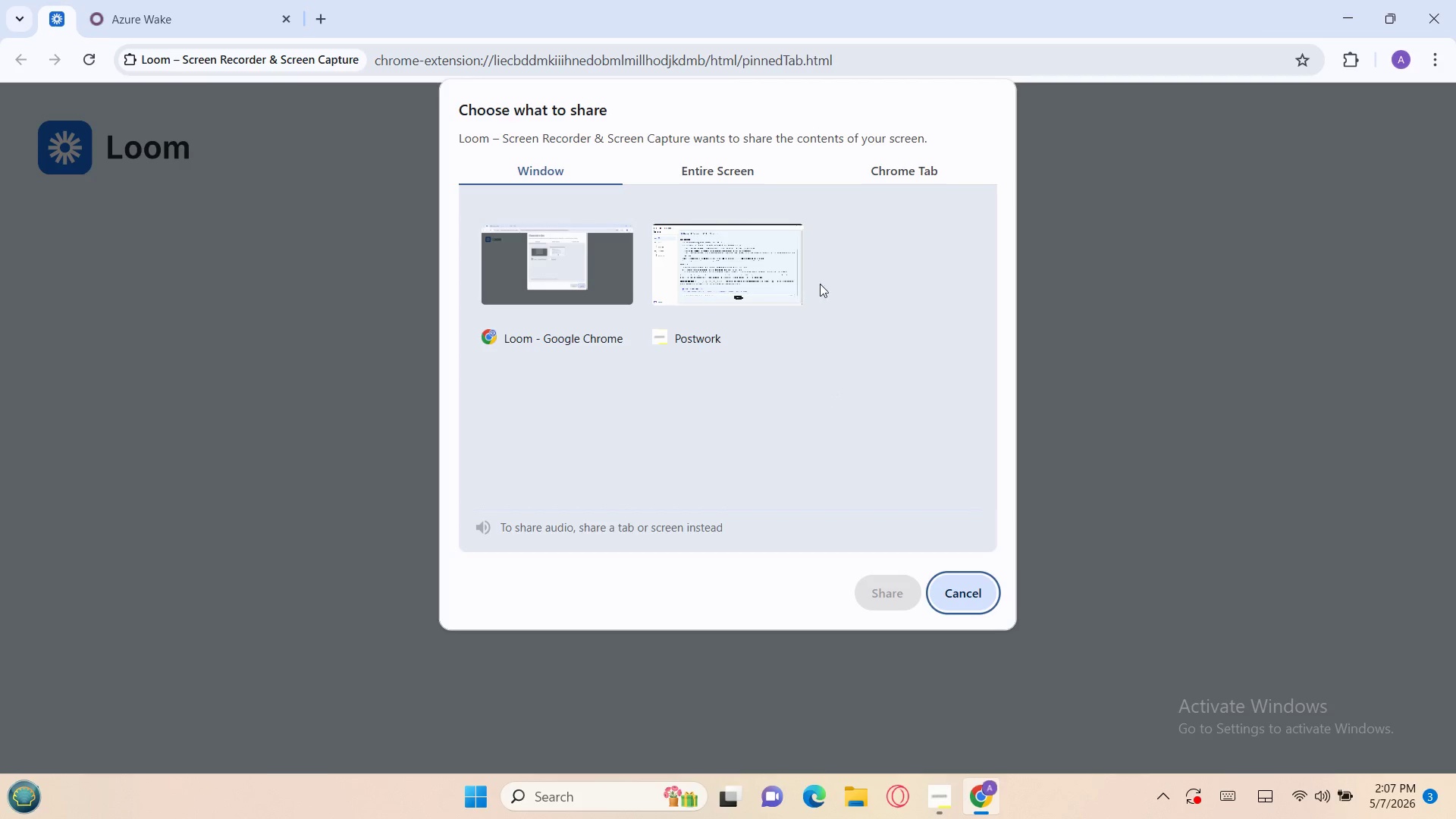 
left_click([899, 173])
 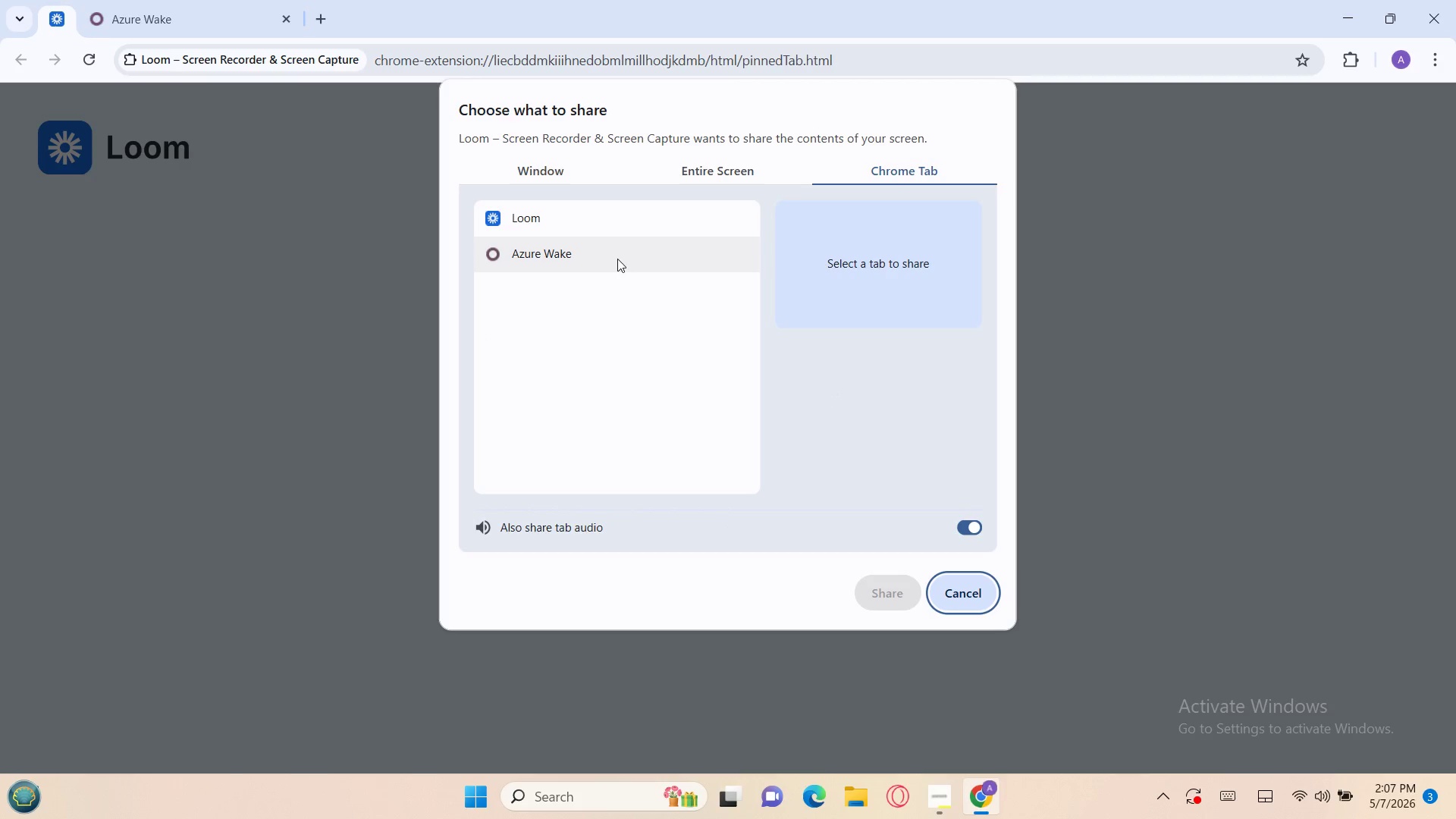 
left_click([617, 259])
 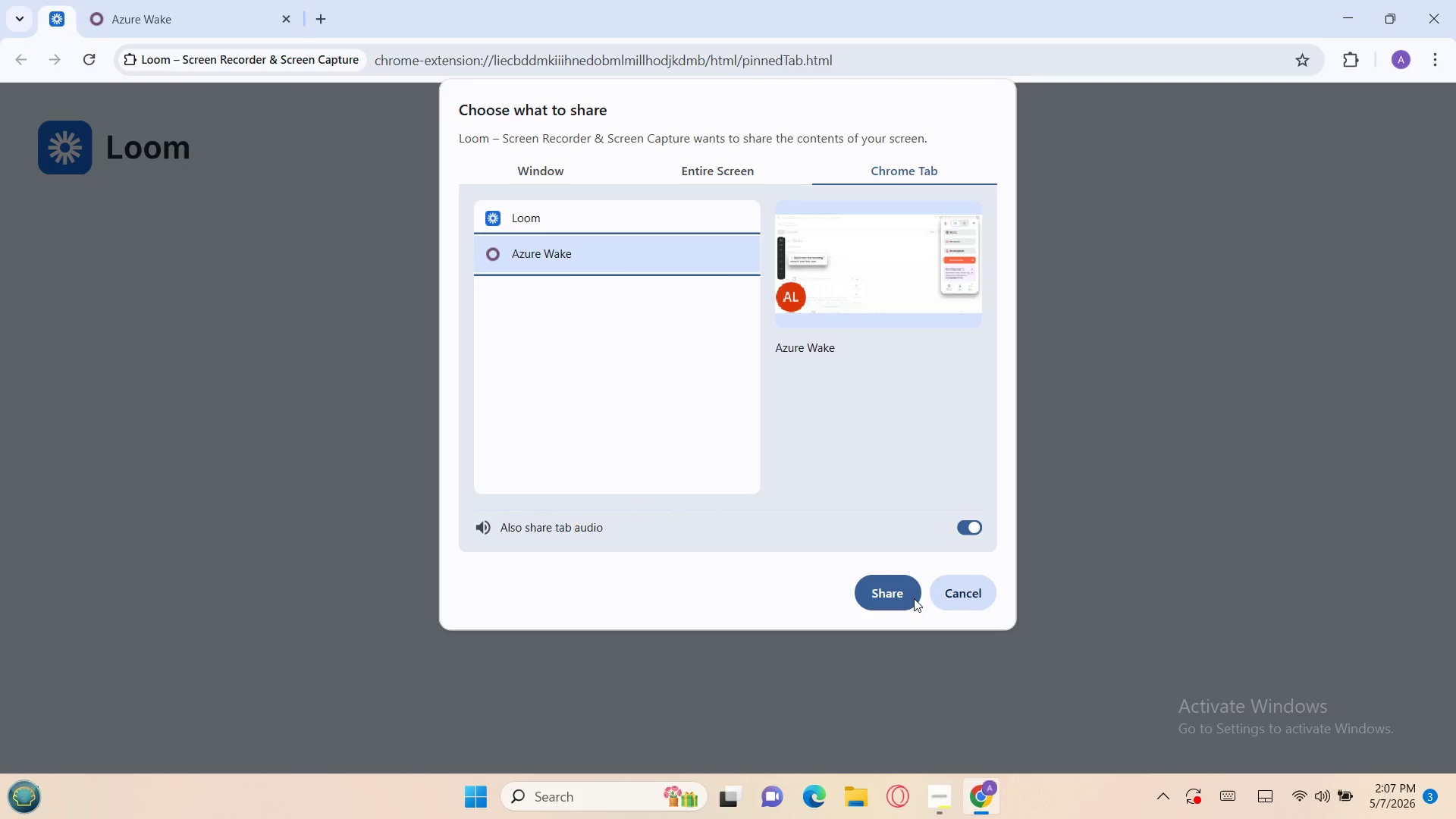 
left_click([893, 602])
 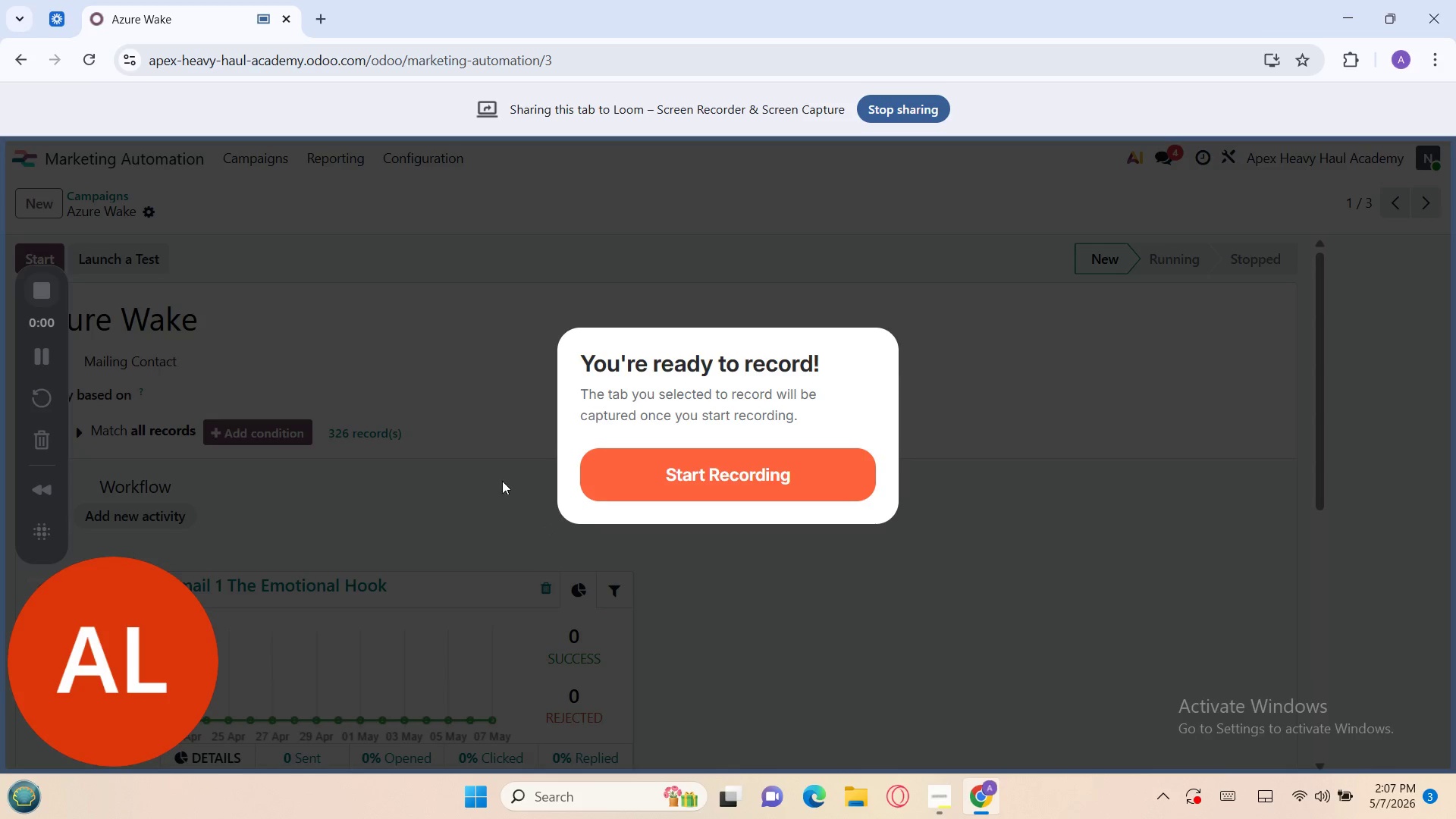 
left_click([697, 473])
 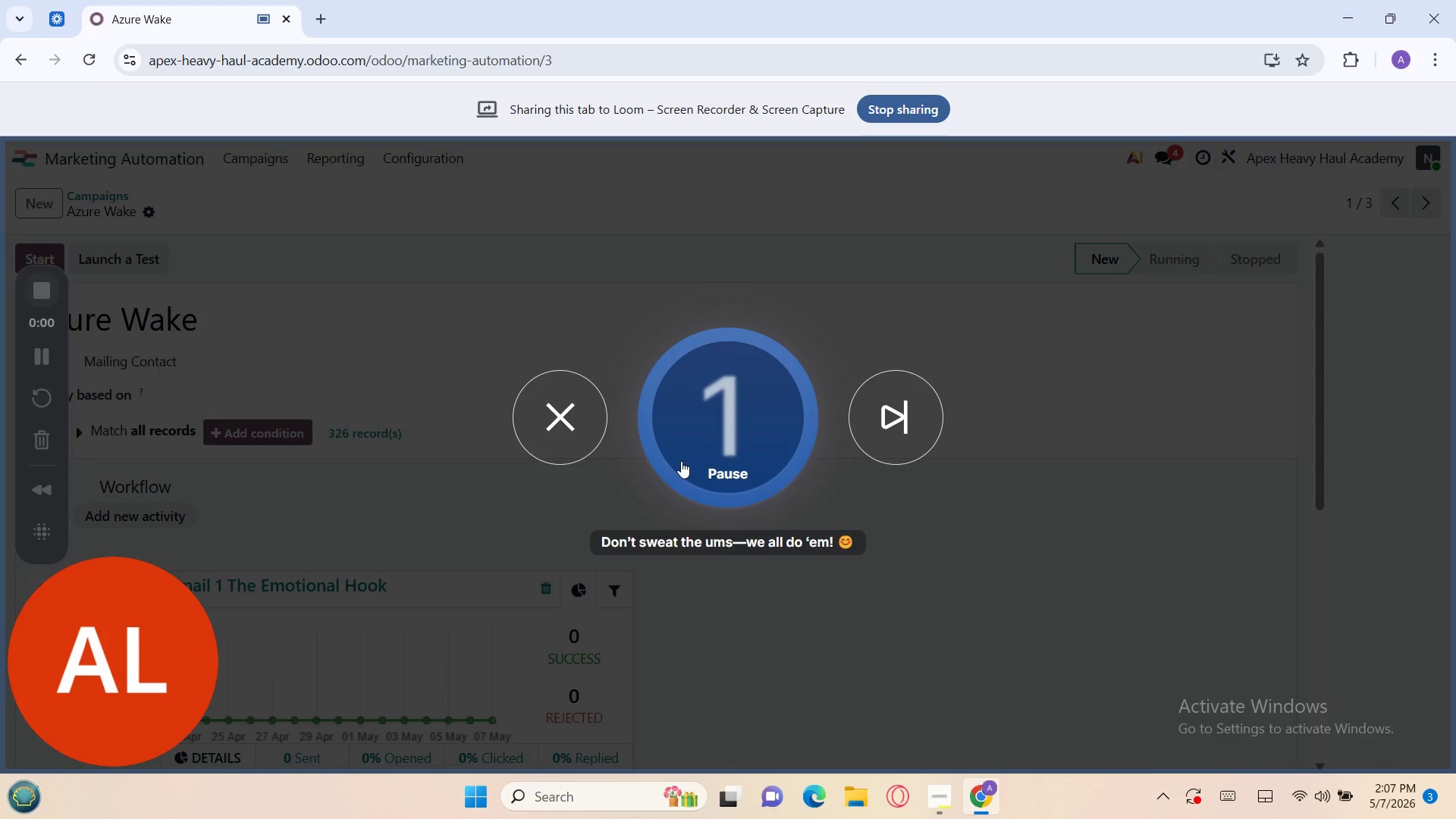 
wait(9.22)
 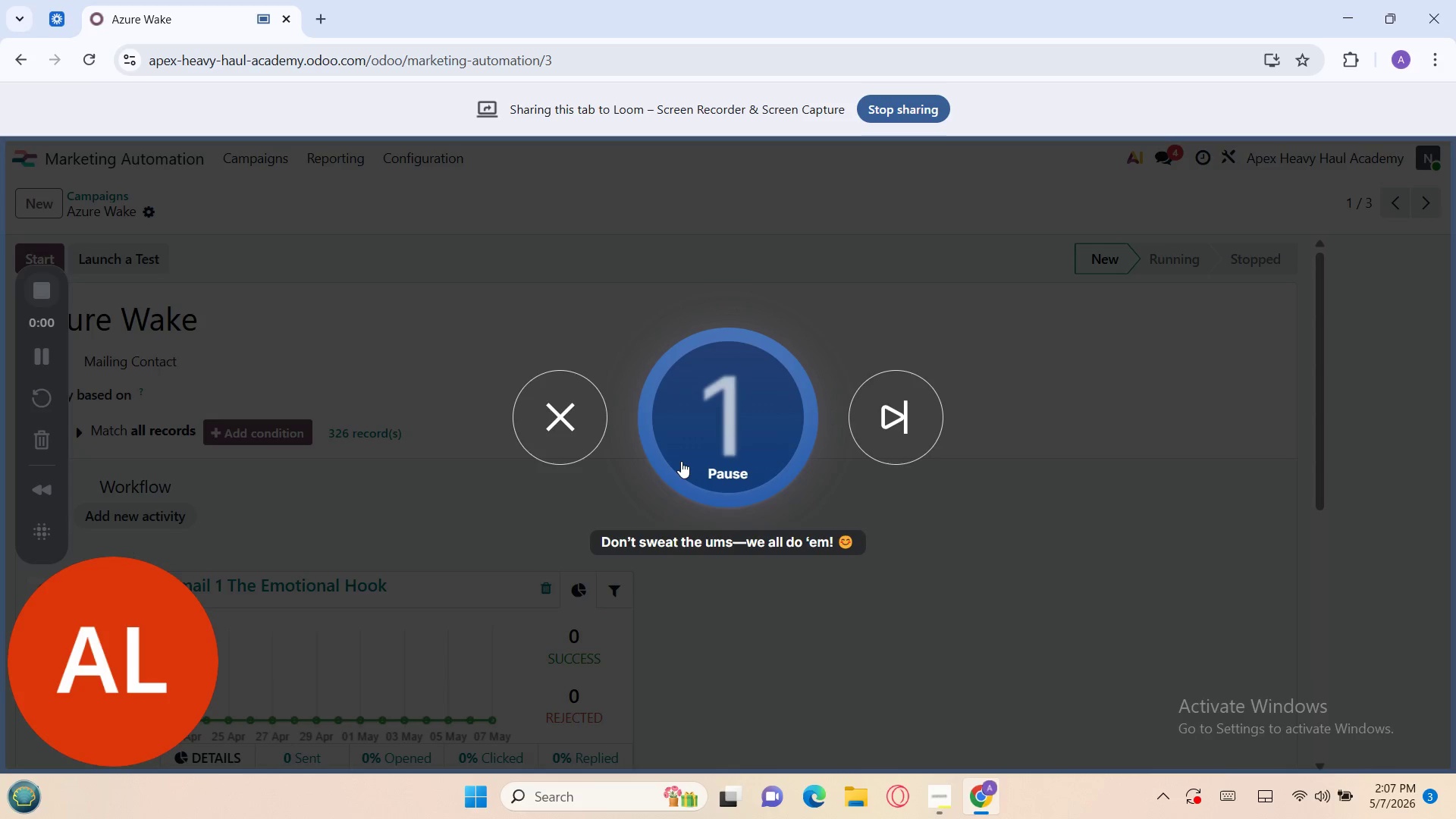 
left_click([50, 733])